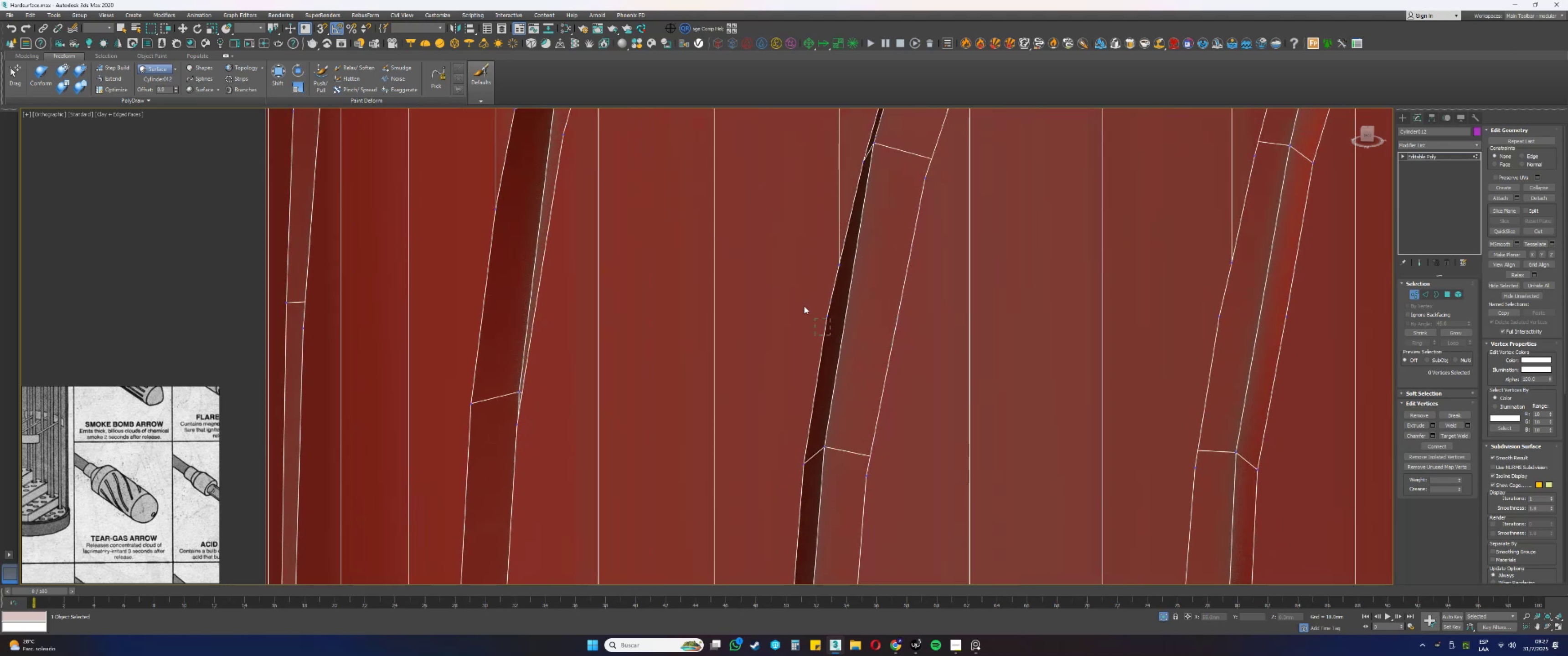 
key(Backspace)
 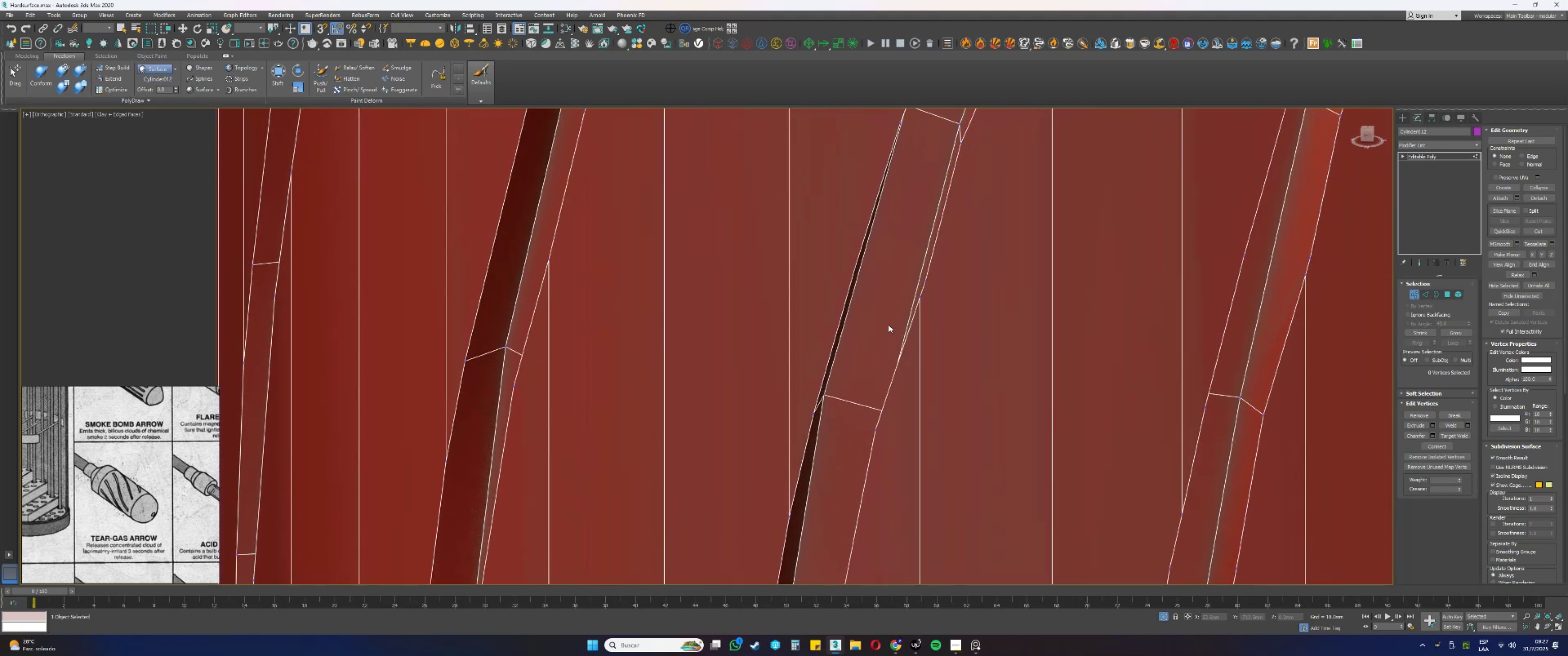 
left_click_drag(start_coordinate=[881, 280], to_coordinate=[848, 260])
 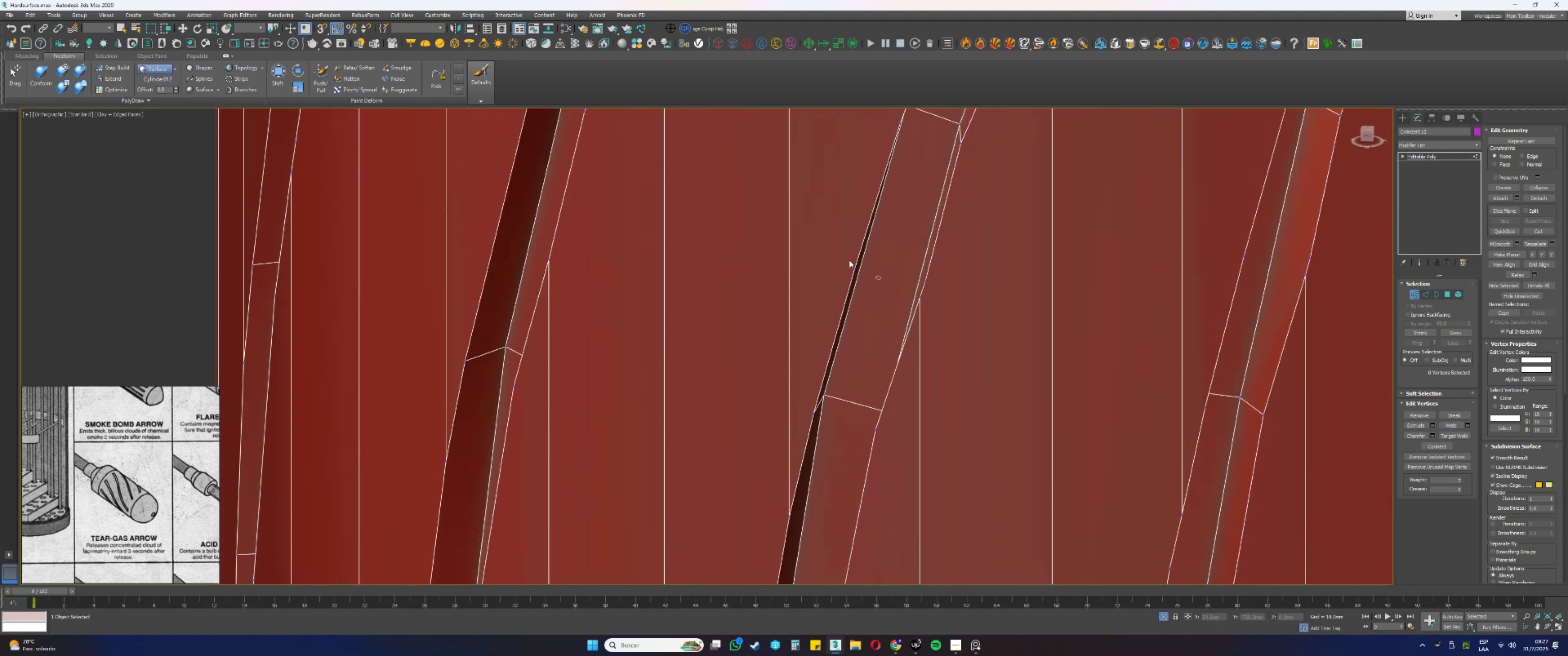 
key(Backspace)
 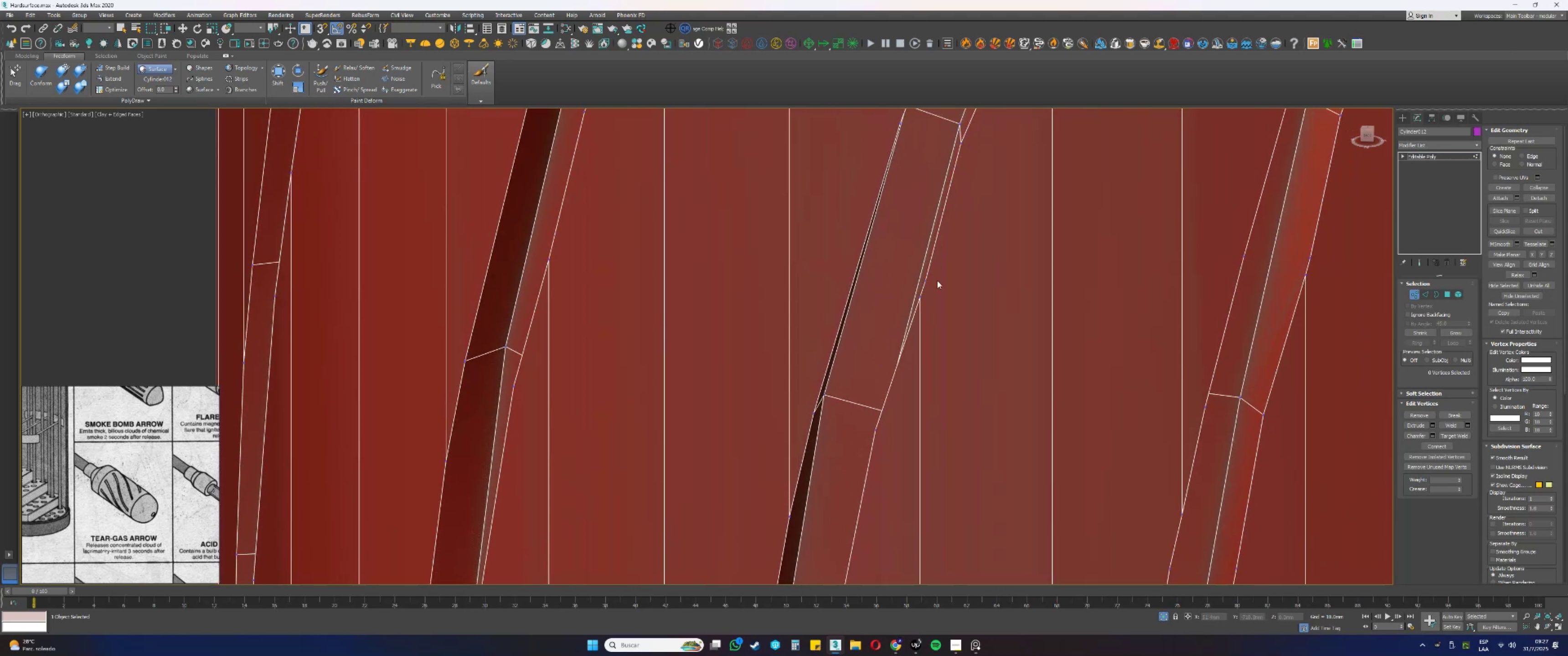 
left_click_drag(start_coordinate=[933, 282], to_coordinate=[908, 266])
 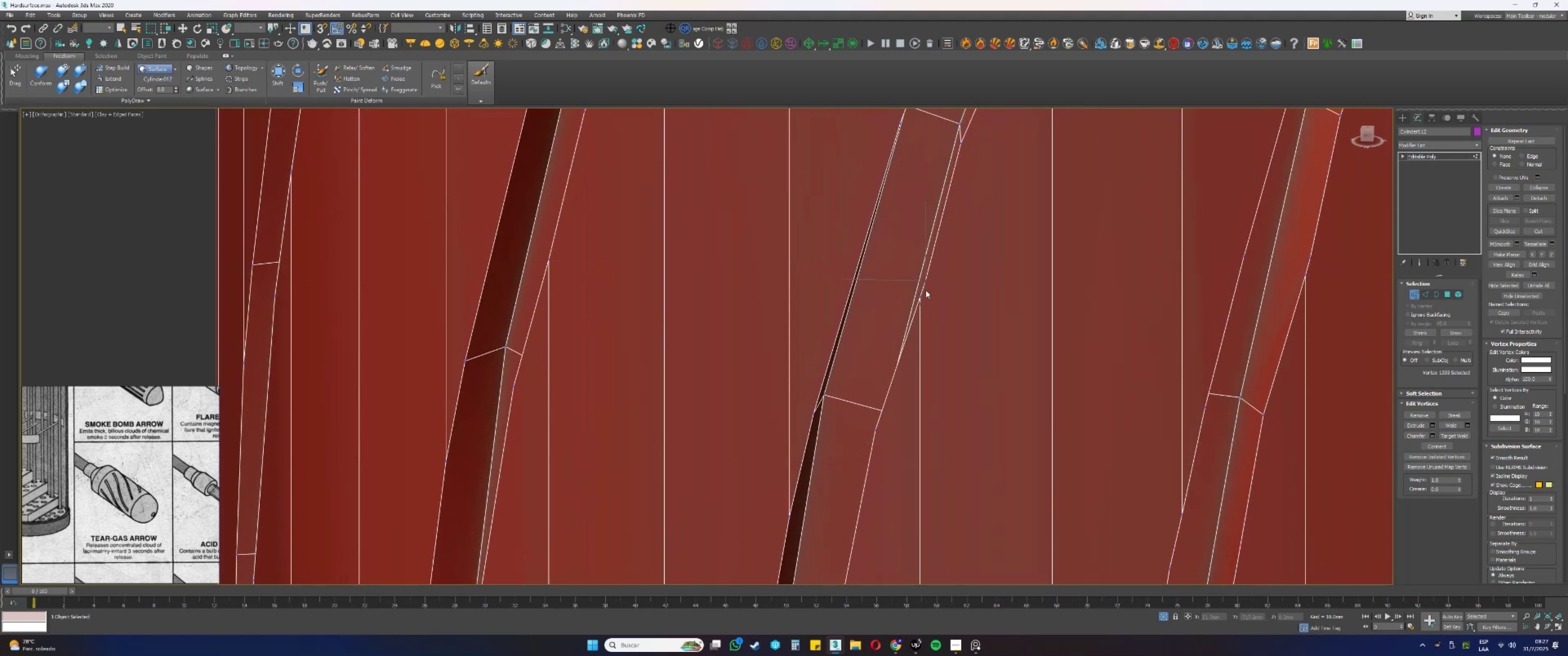 
hold_key(key=AltLeft, duration=0.37)
 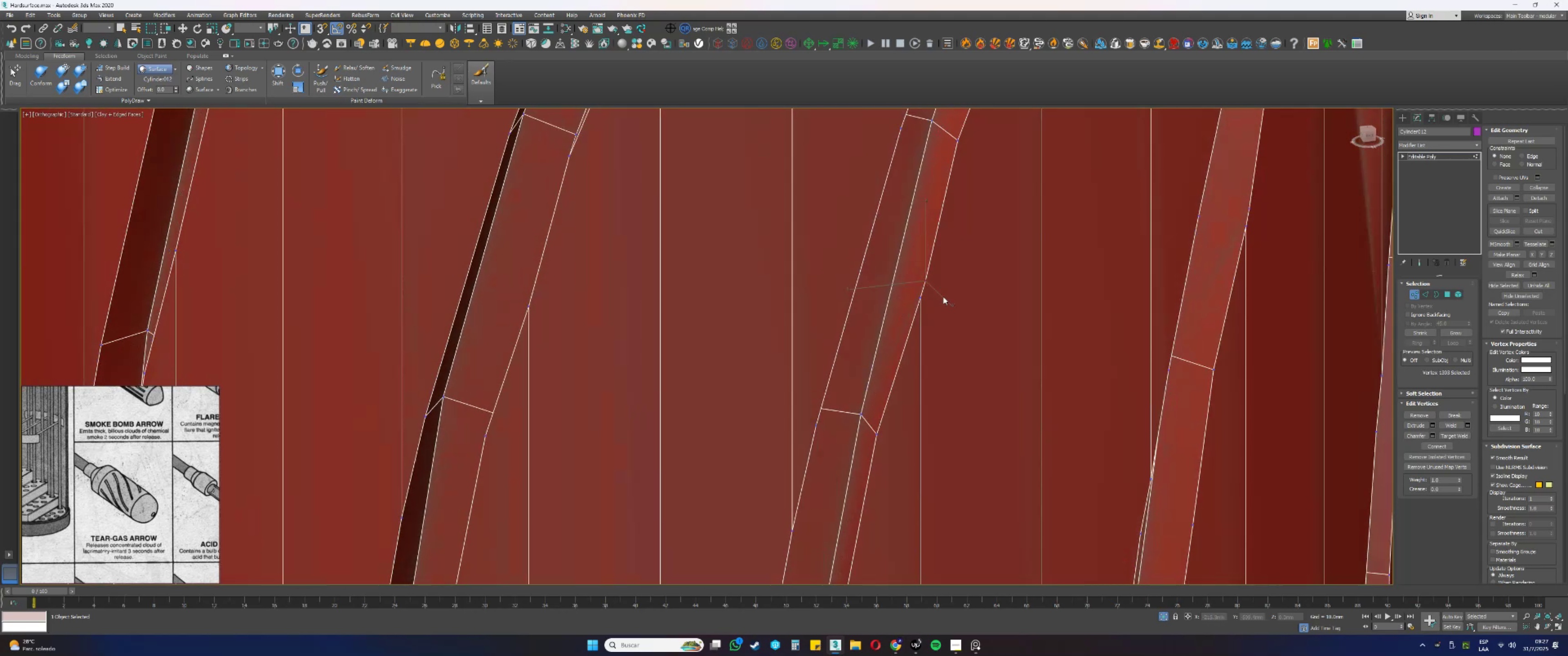 
key(Backspace)
 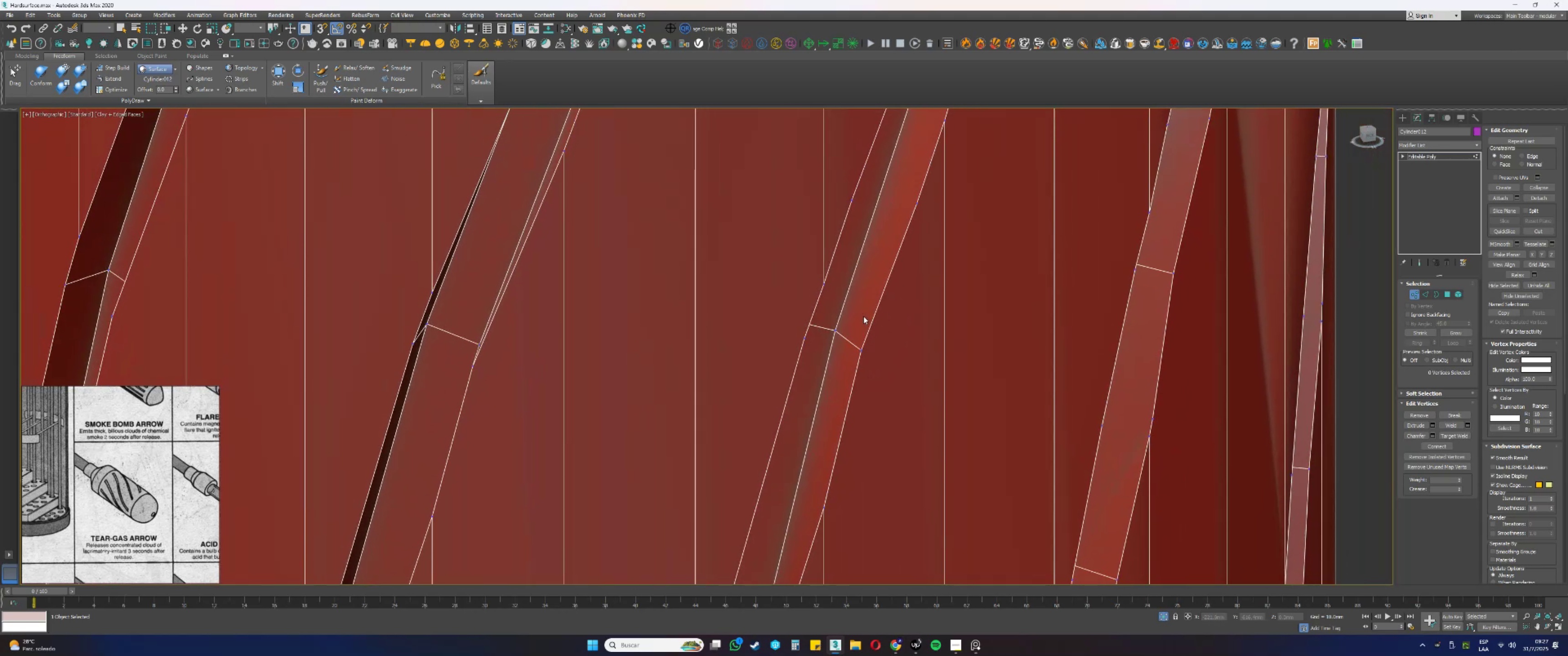 
left_click_drag(start_coordinate=[813, 350], to_coordinate=[786, 326])
 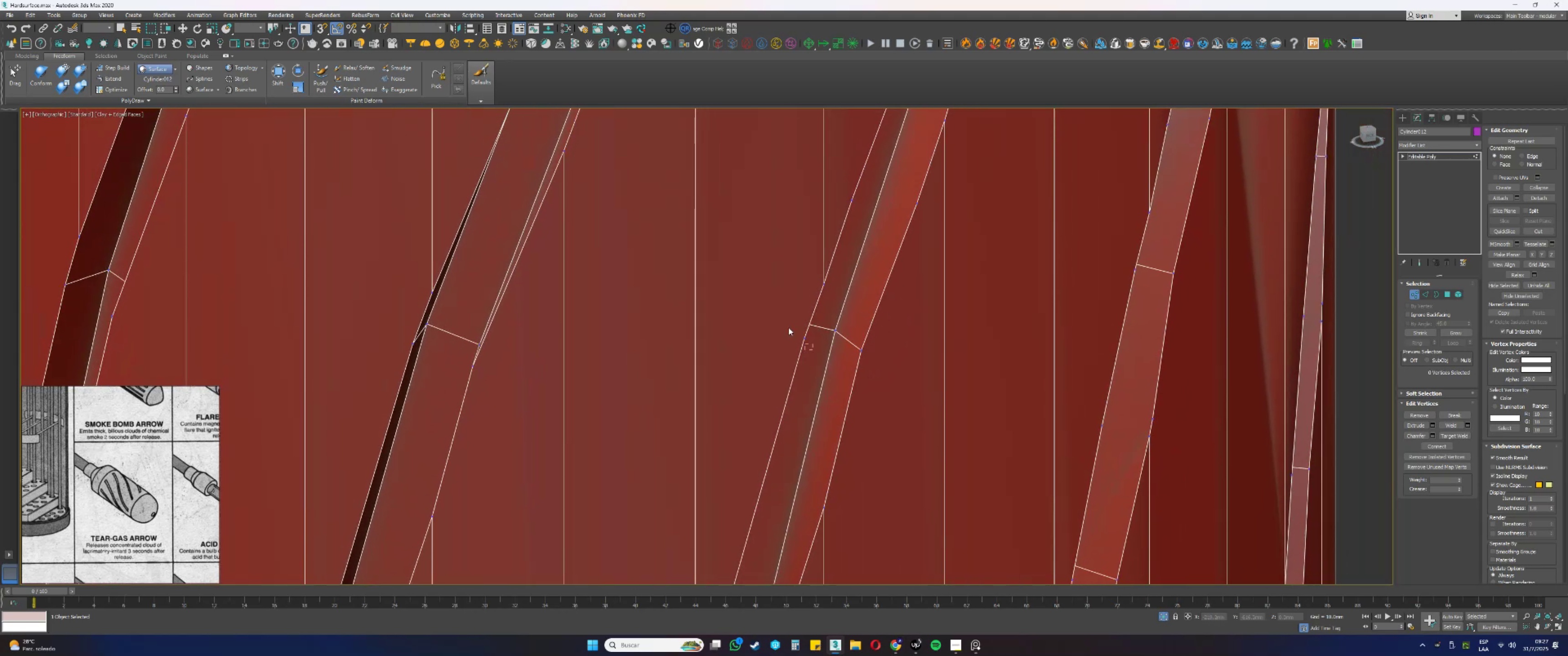 
key(Alt+AltLeft)
 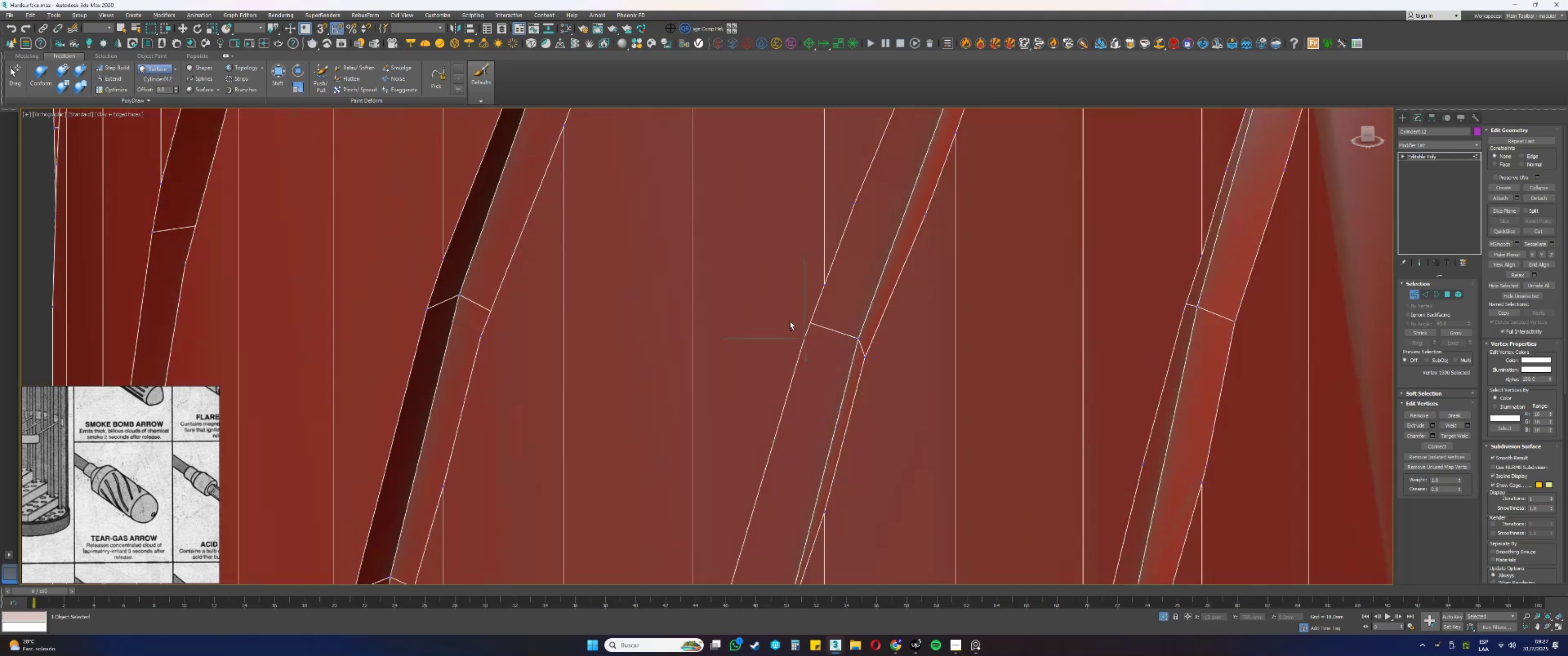 
key(Alt+AltLeft)
 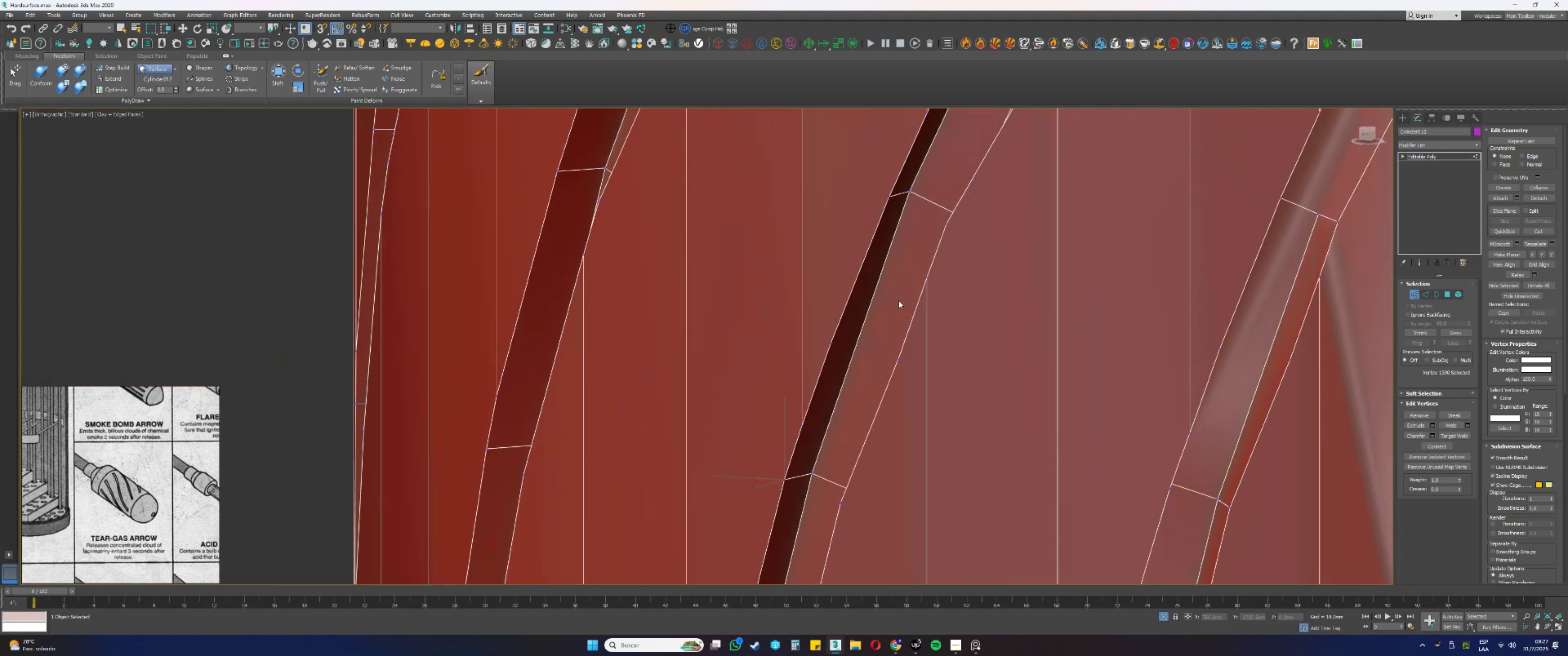 
left_click_drag(start_coordinate=[905, 369], to_coordinate=[876, 335])
 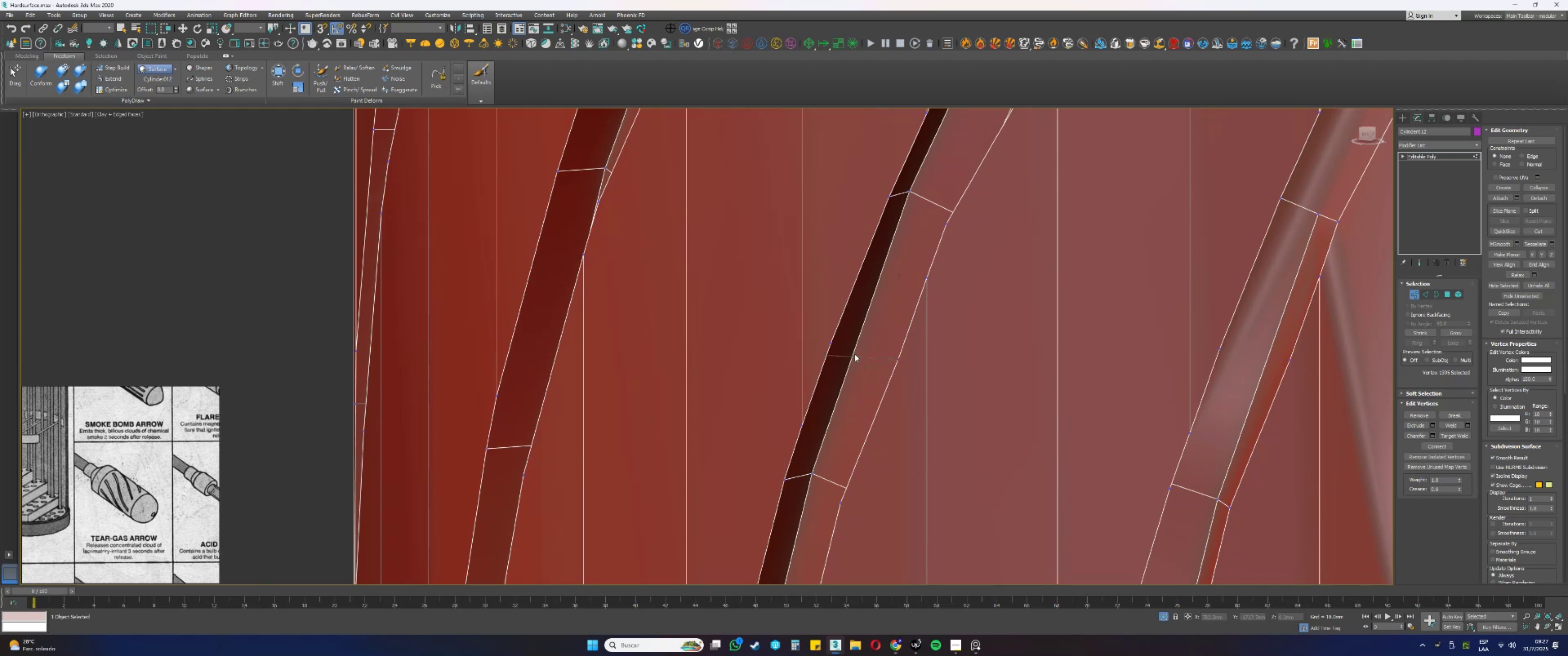 
key(Backspace)
 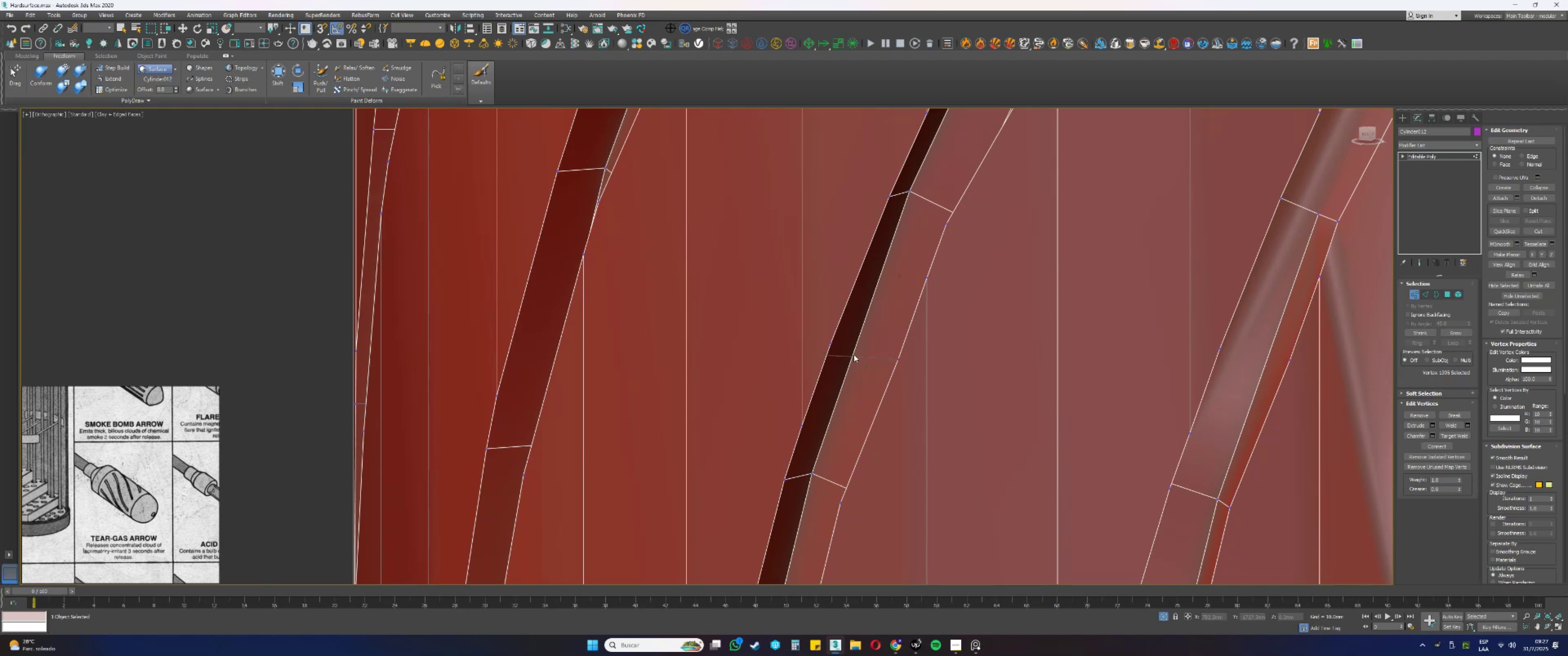 
left_click_drag(start_coordinate=[851, 352], to_coordinate=[832, 331])
 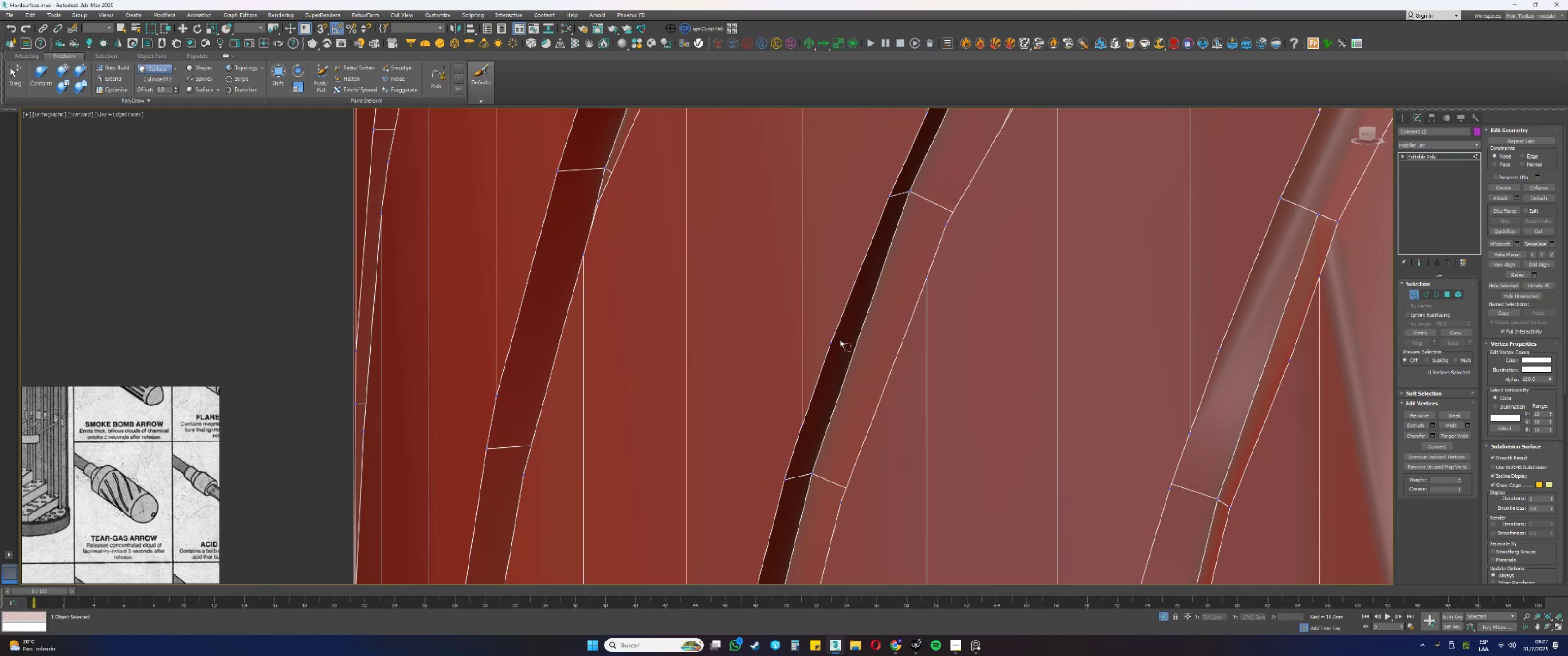 
key(Backspace)
 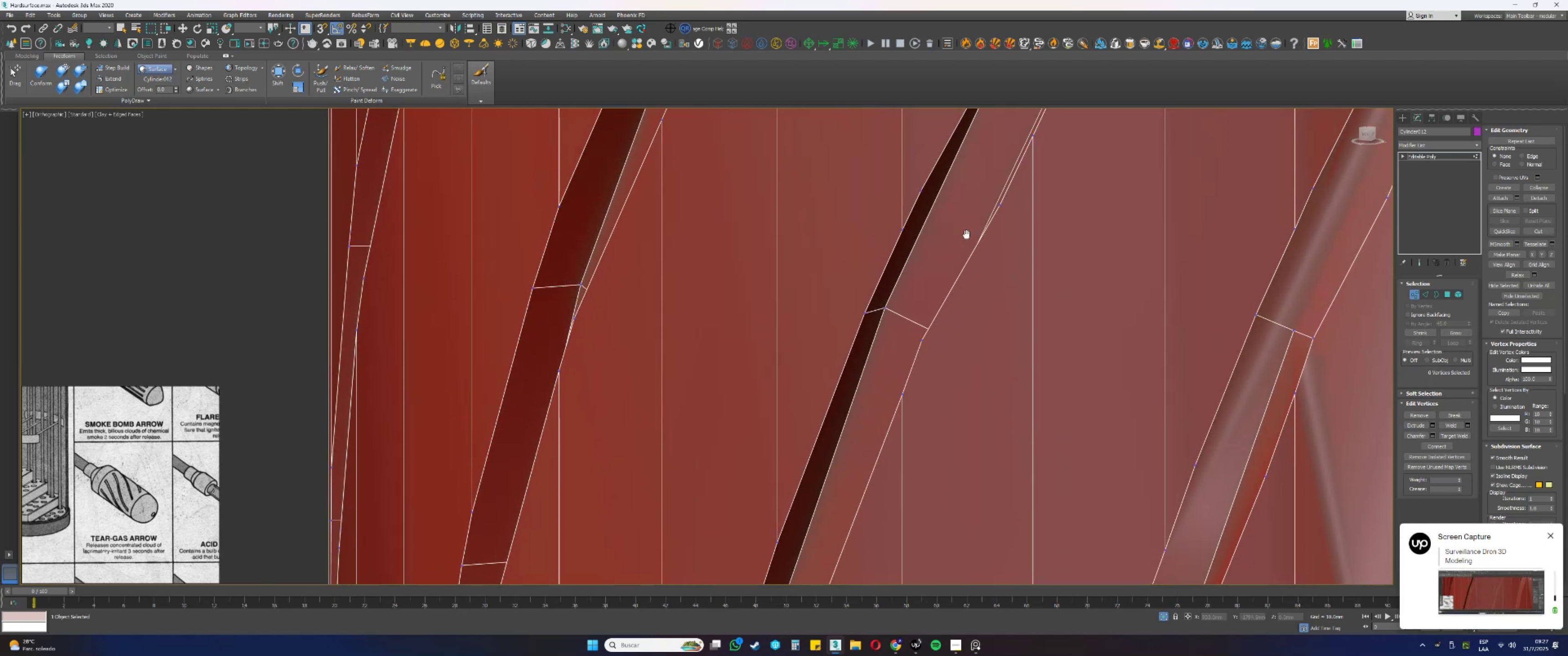 
left_click_drag(start_coordinate=[986, 261], to_coordinate=[969, 249])
 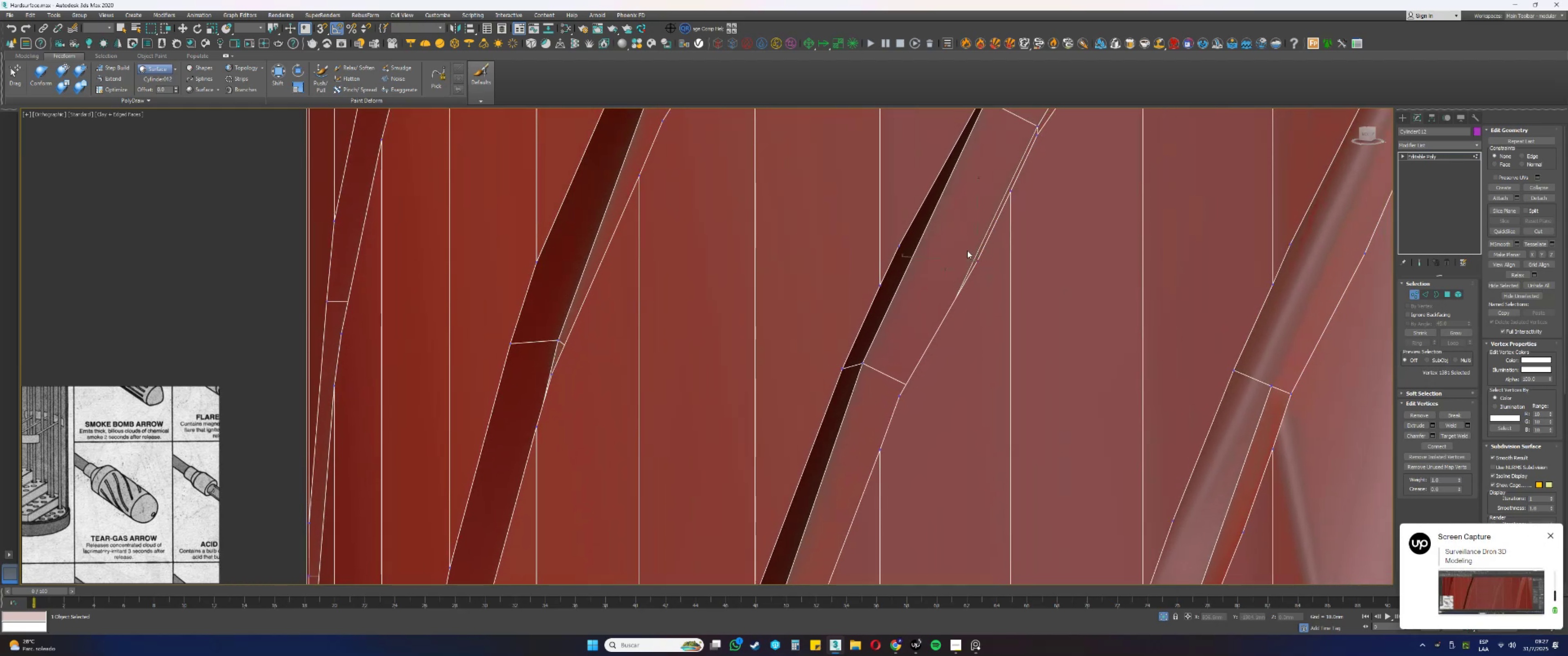 
hold_key(key=AltLeft, duration=0.77)
 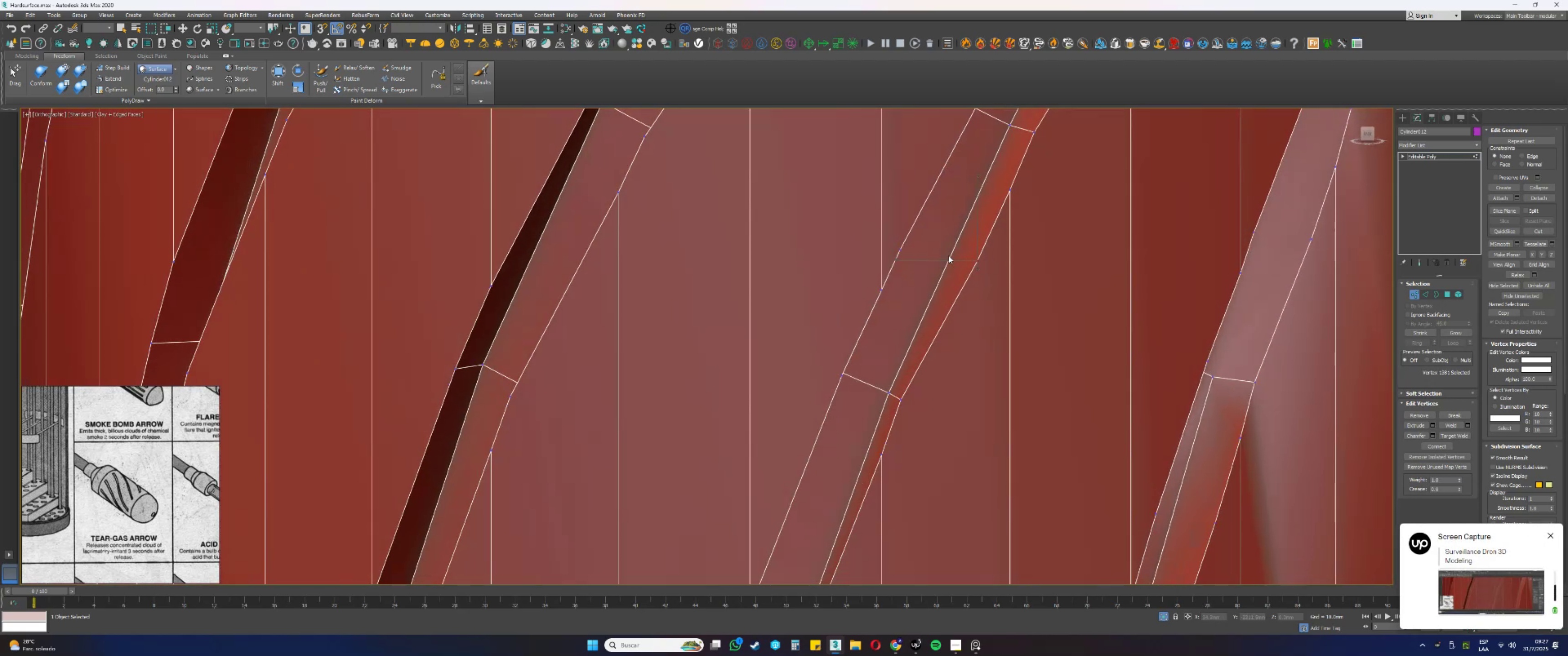 
key(Backspace)
 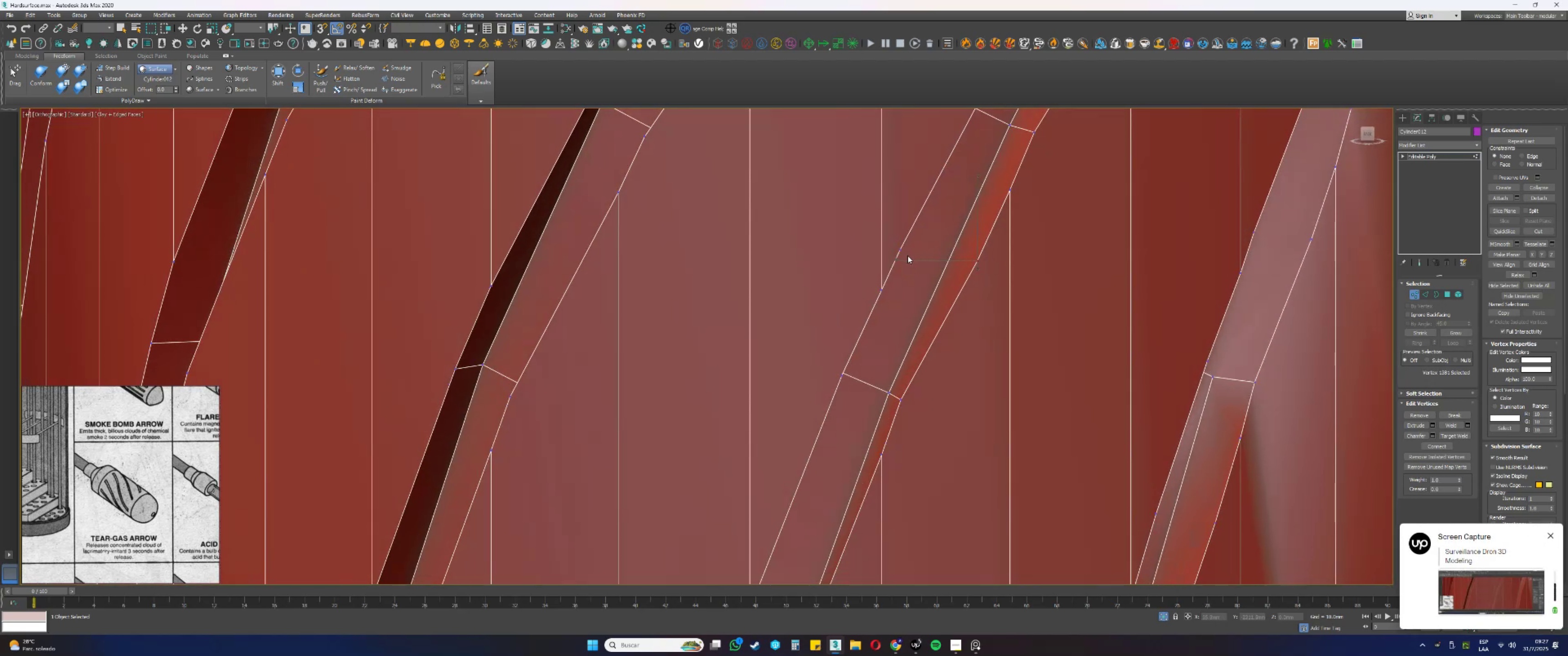 
left_click_drag(start_coordinate=[903, 255], to_coordinate=[894, 243])
 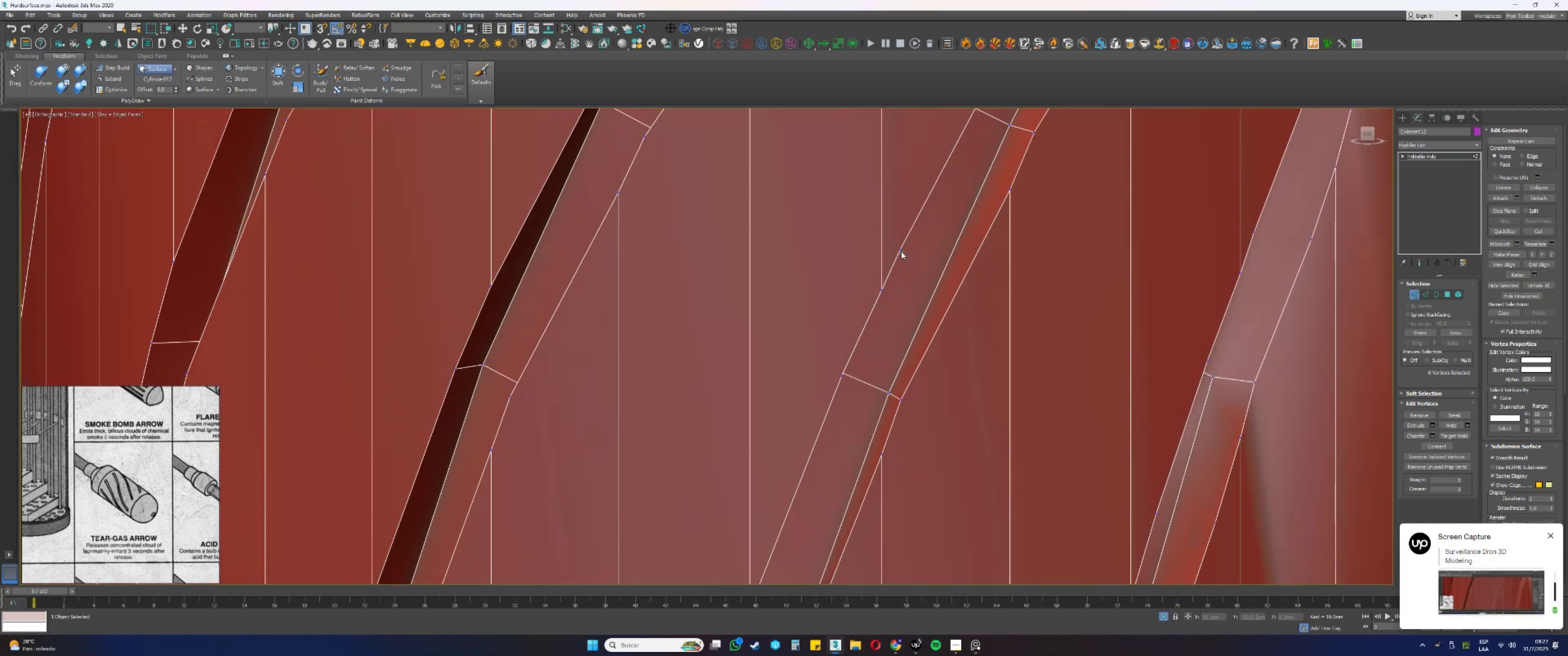 
key(Backspace)
 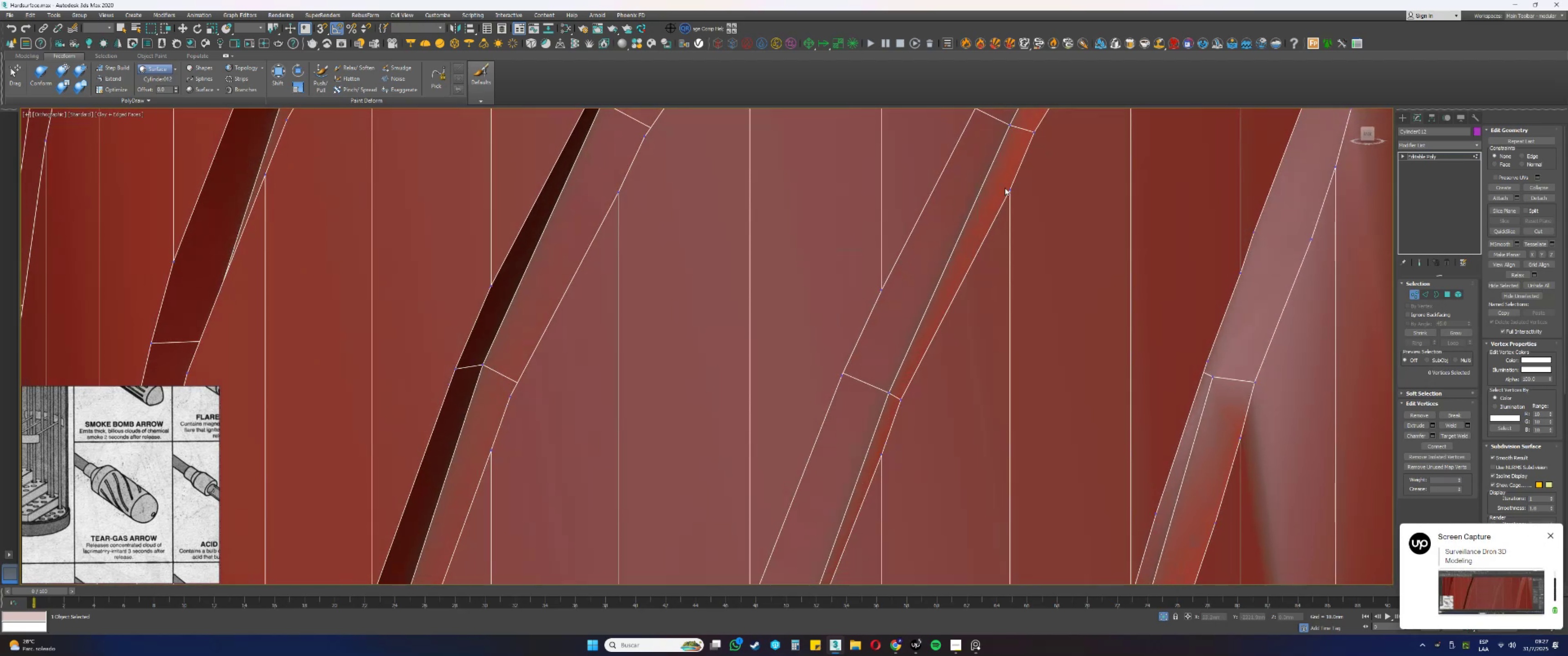 
left_click_drag(start_coordinate=[999, 285], to_coordinate=[967, 254])
 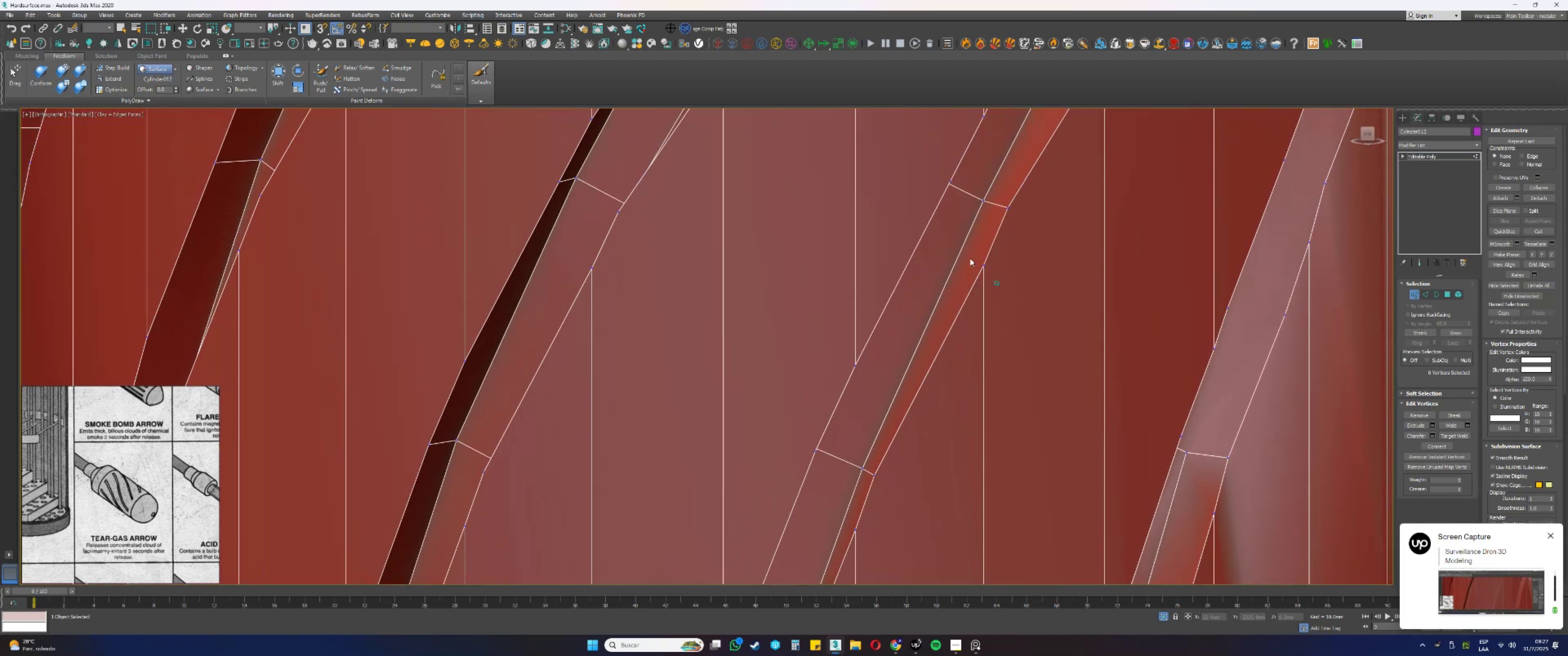 
hold_key(key=AltLeft, duration=0.83)
 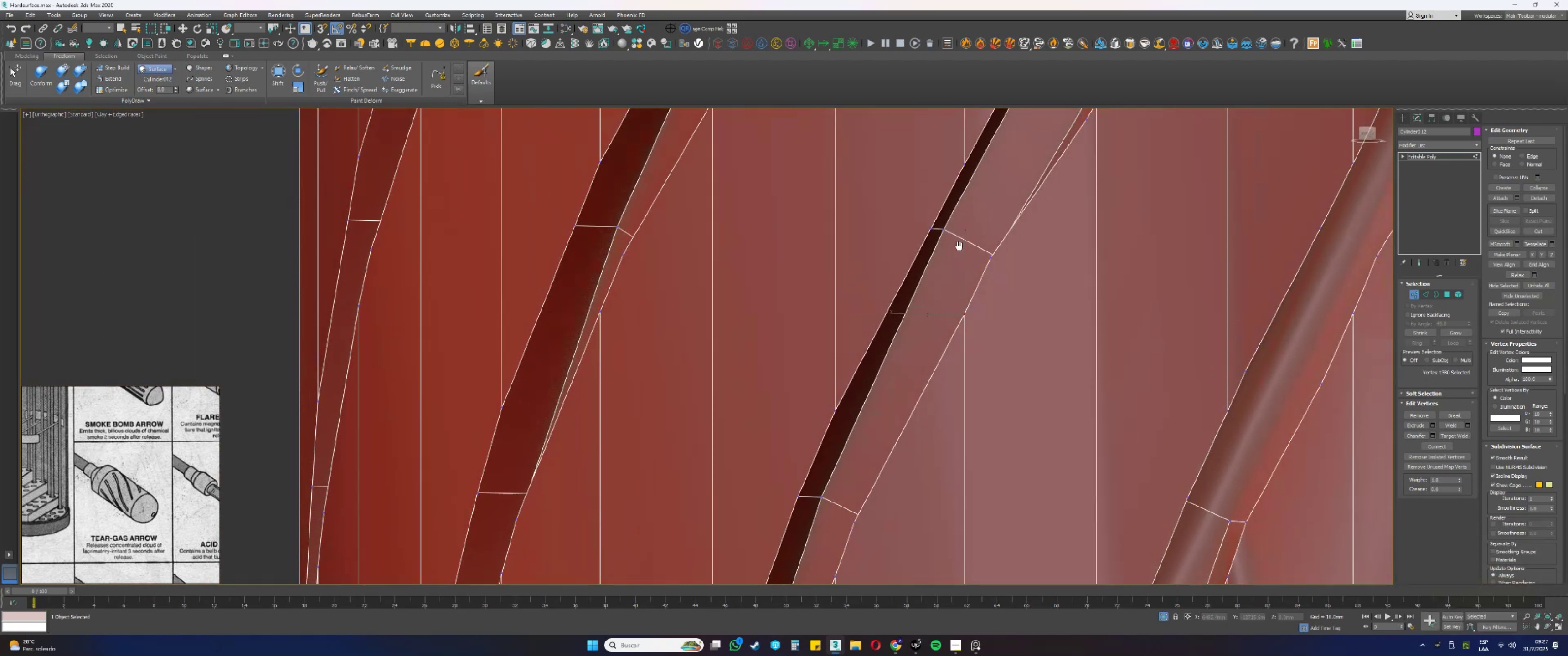 
hold_key(key=AltLeft, duration=0.68)
 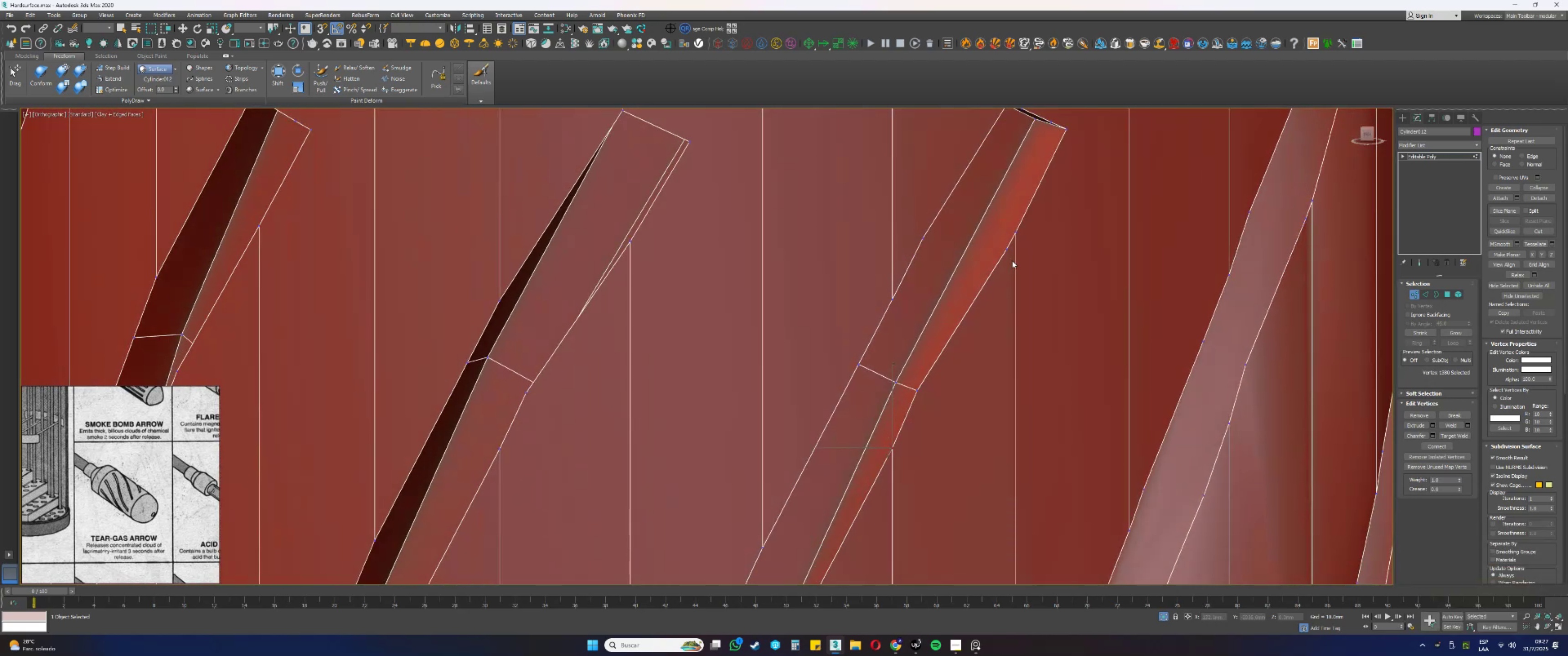 
left_click_drag(start_coordinate=[1009, 260], to_coordinate=[995, 244])
 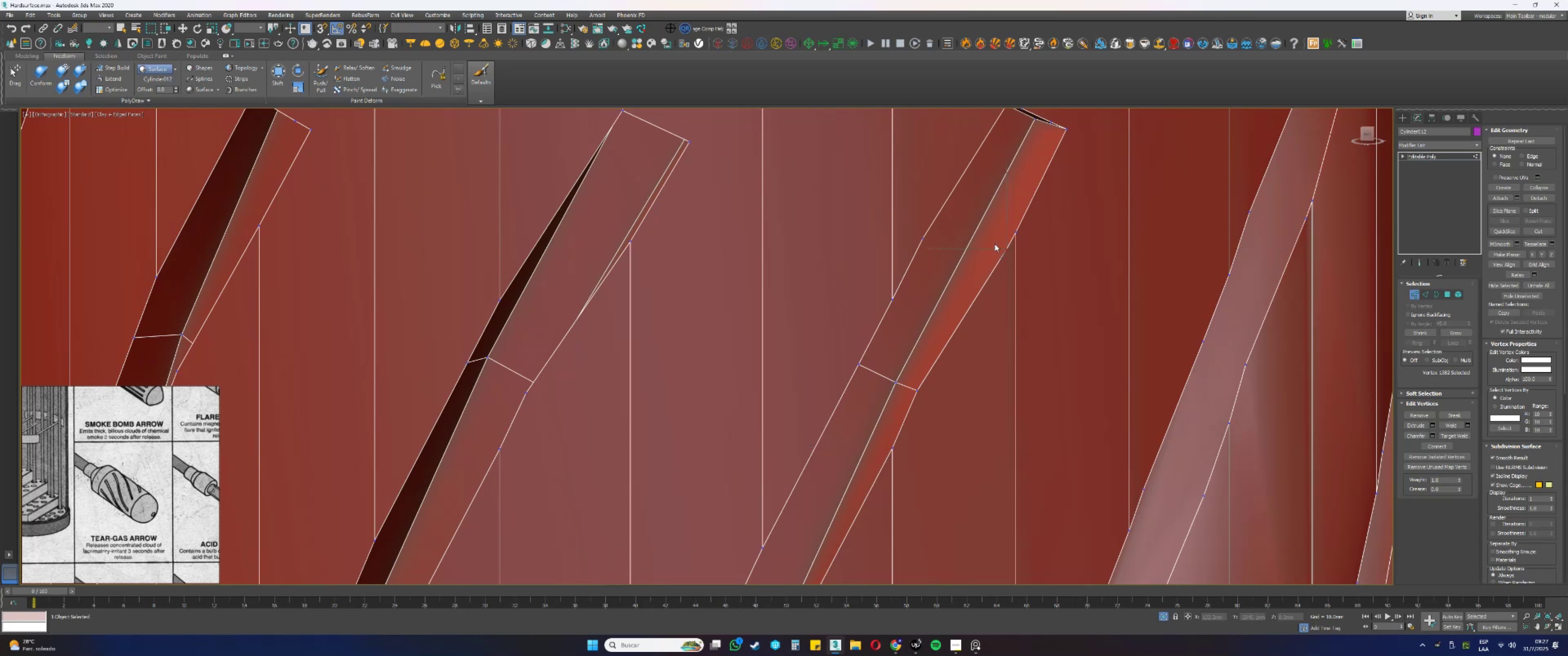 
key(Backspace)
 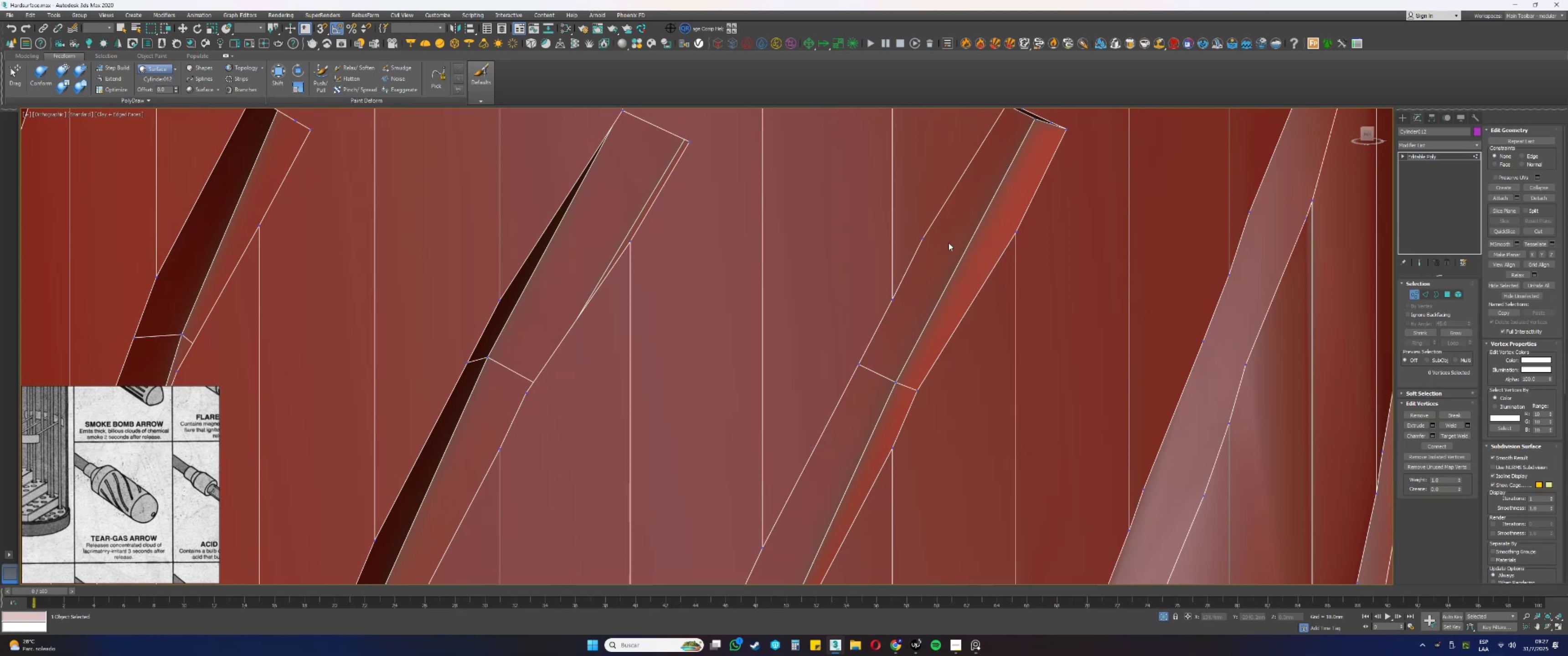 
left_click_drag(start_coordinate=[934, 248], to_coordinate=[916, 233])
 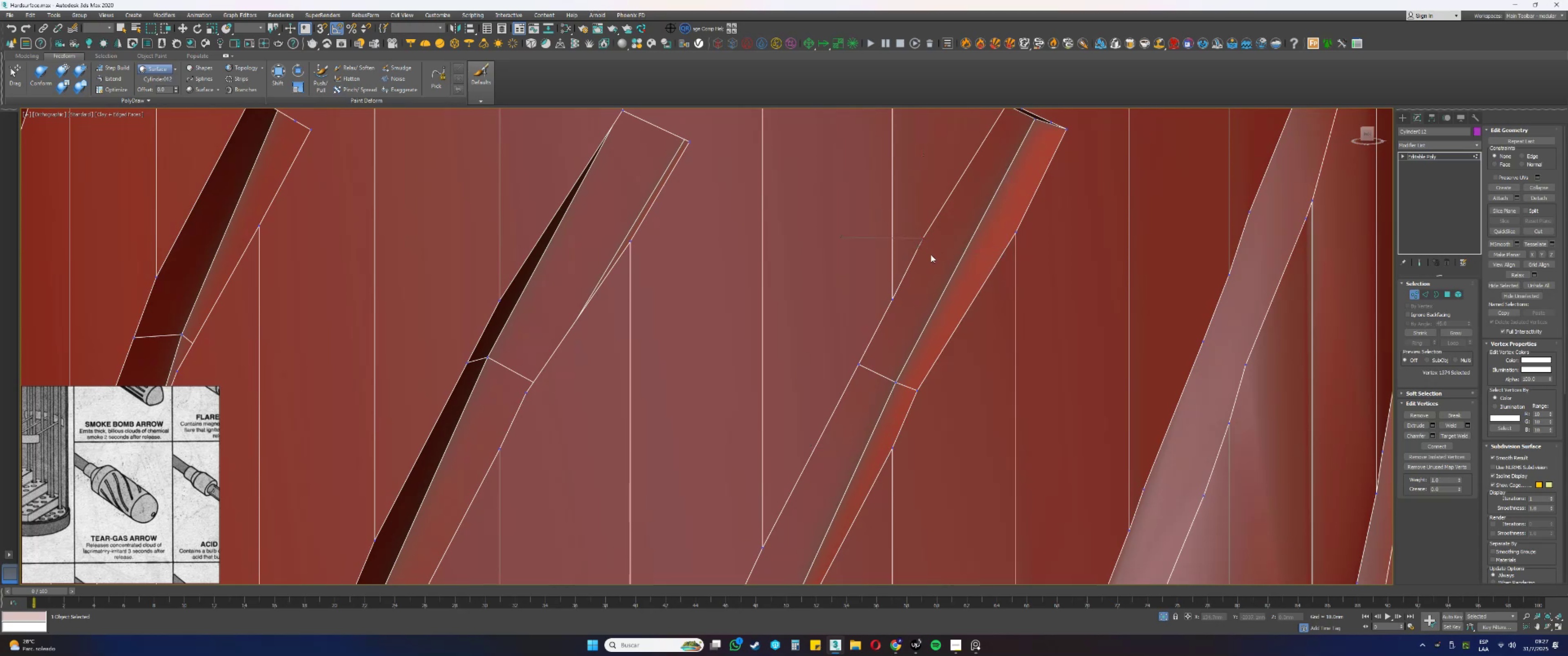 
hold_key(key=AltLeft, duration=0.43)
 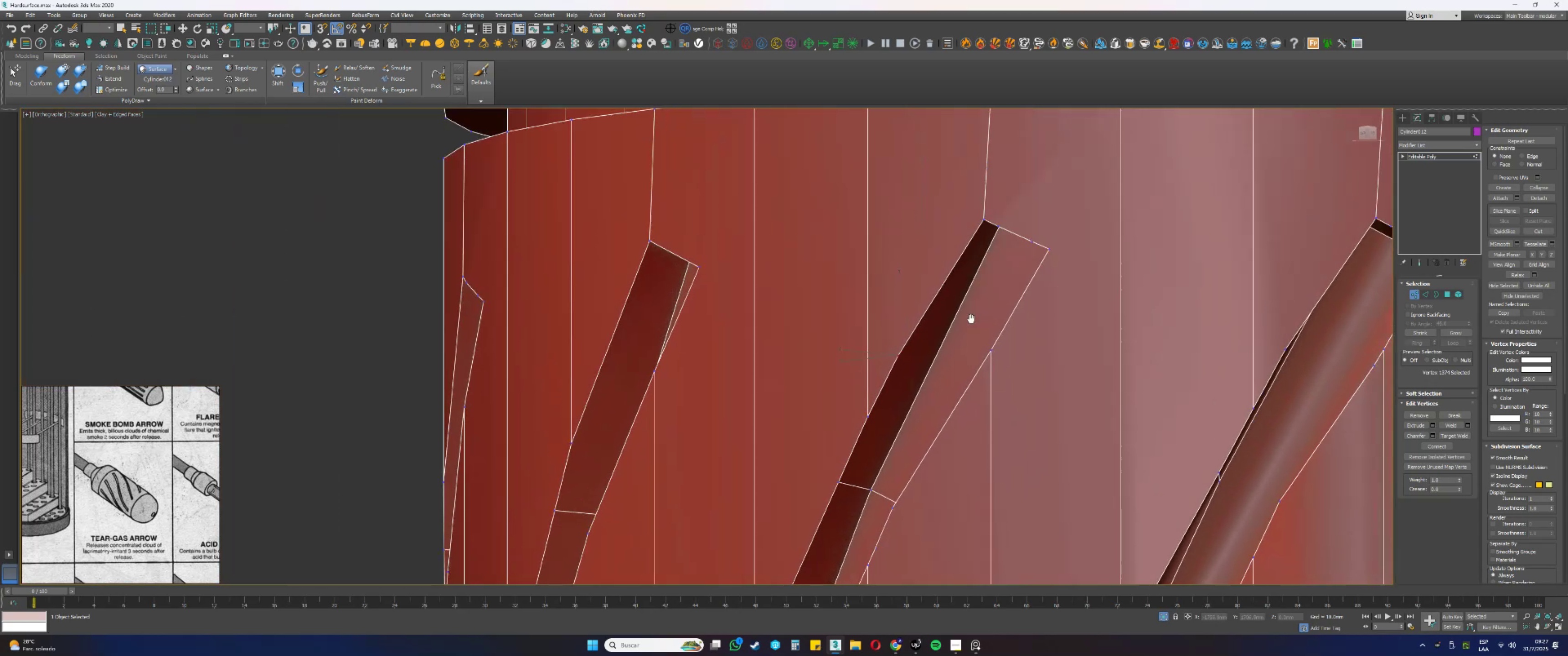 
scroll: coordinate [990, 256], scroll_direction: up, amount: 2.0
 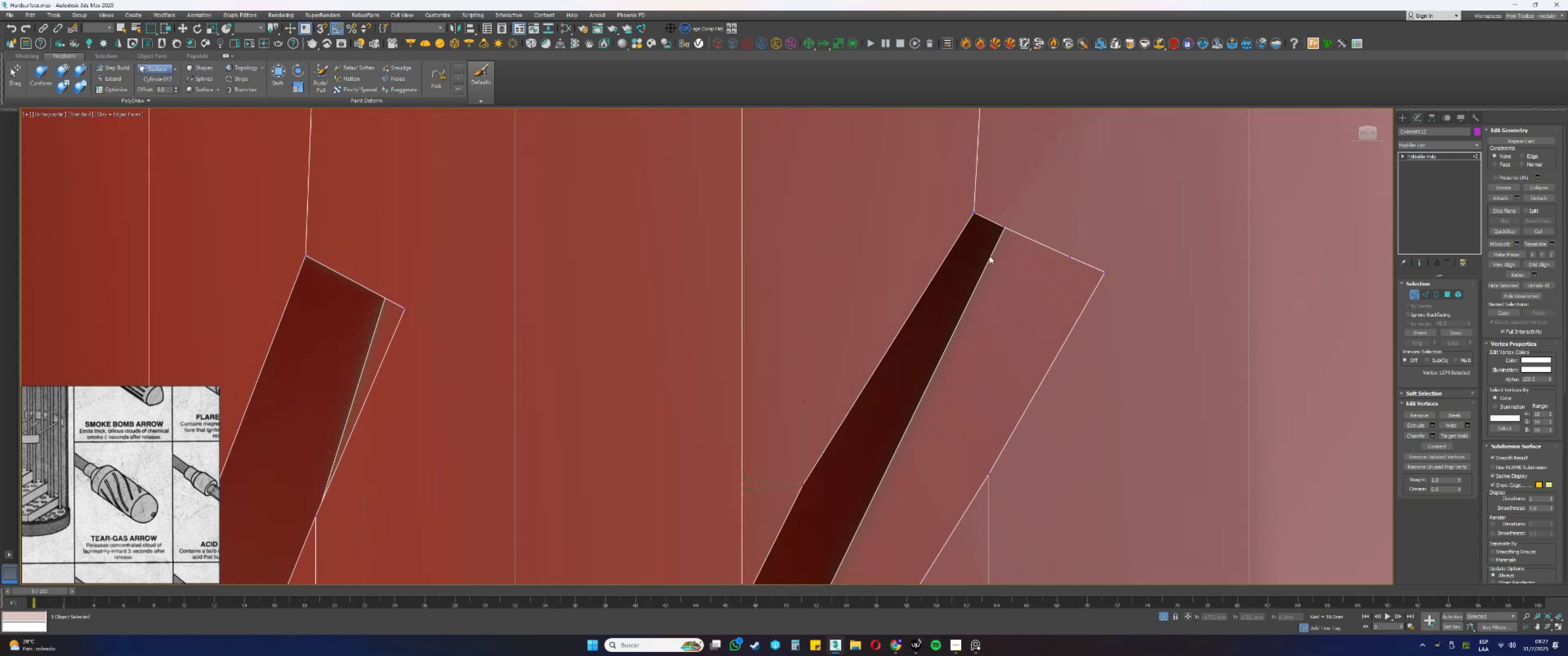 
key(Backspace)
 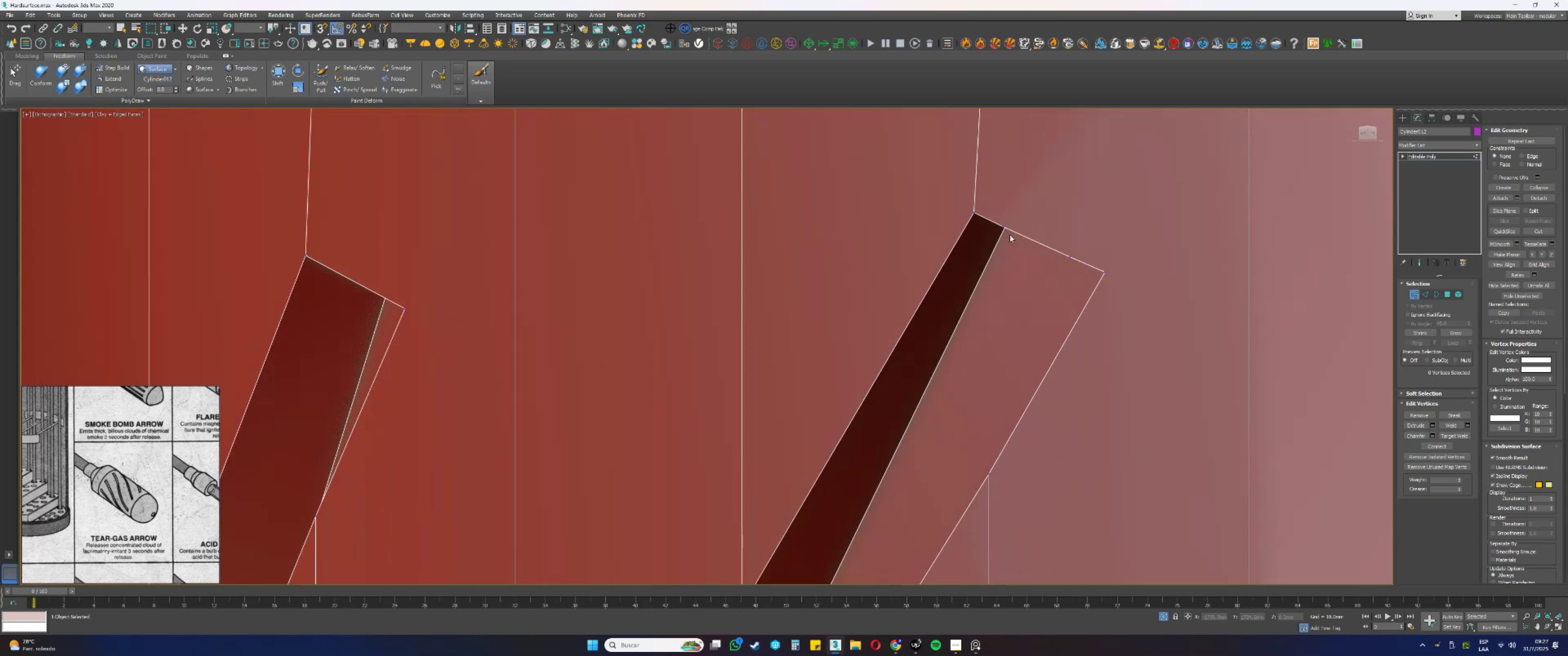 
left_click_drag(start_coordinate=[1011, 236], to_coordinate=[998, 219])
 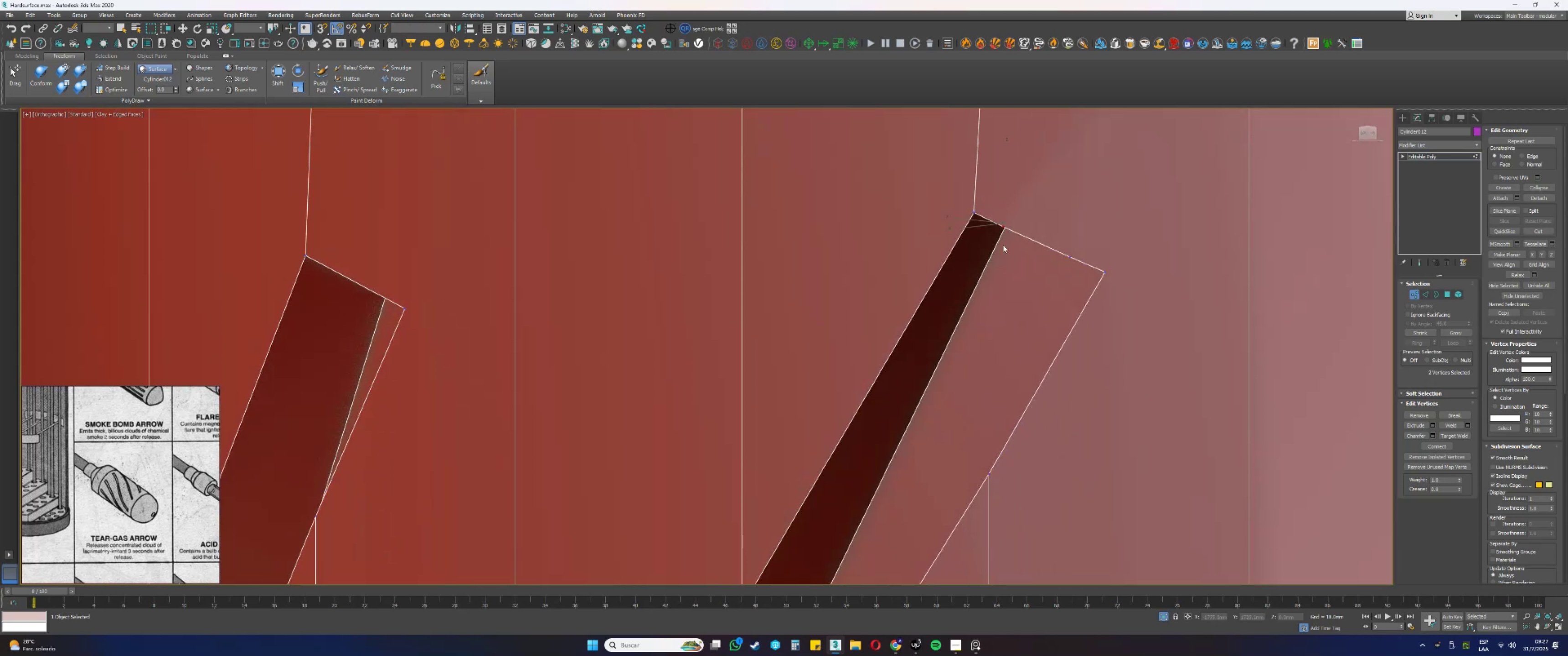 
hold_key(key=AltLeft, duration=0.4)
 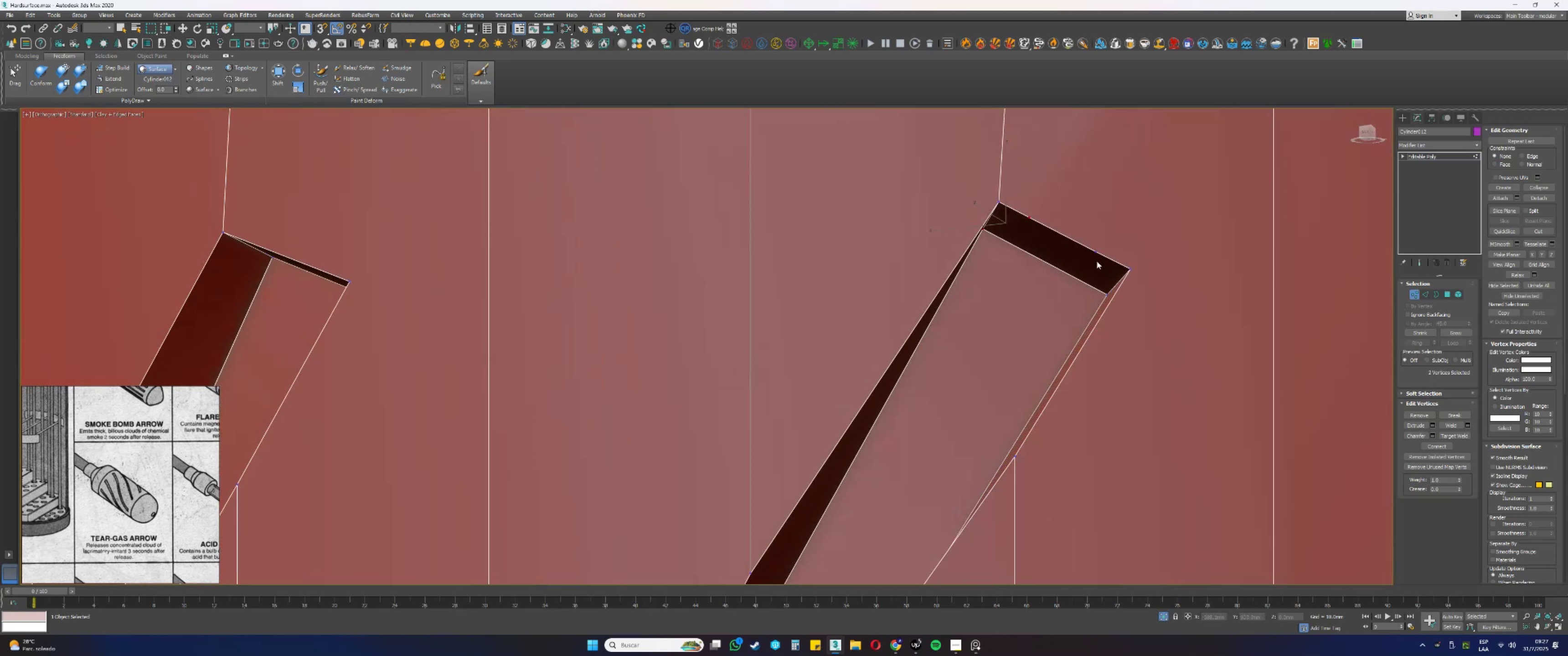 
left_click_drag(start_coordinate=[1033, 228], to_coordinate=[1016, 204])
 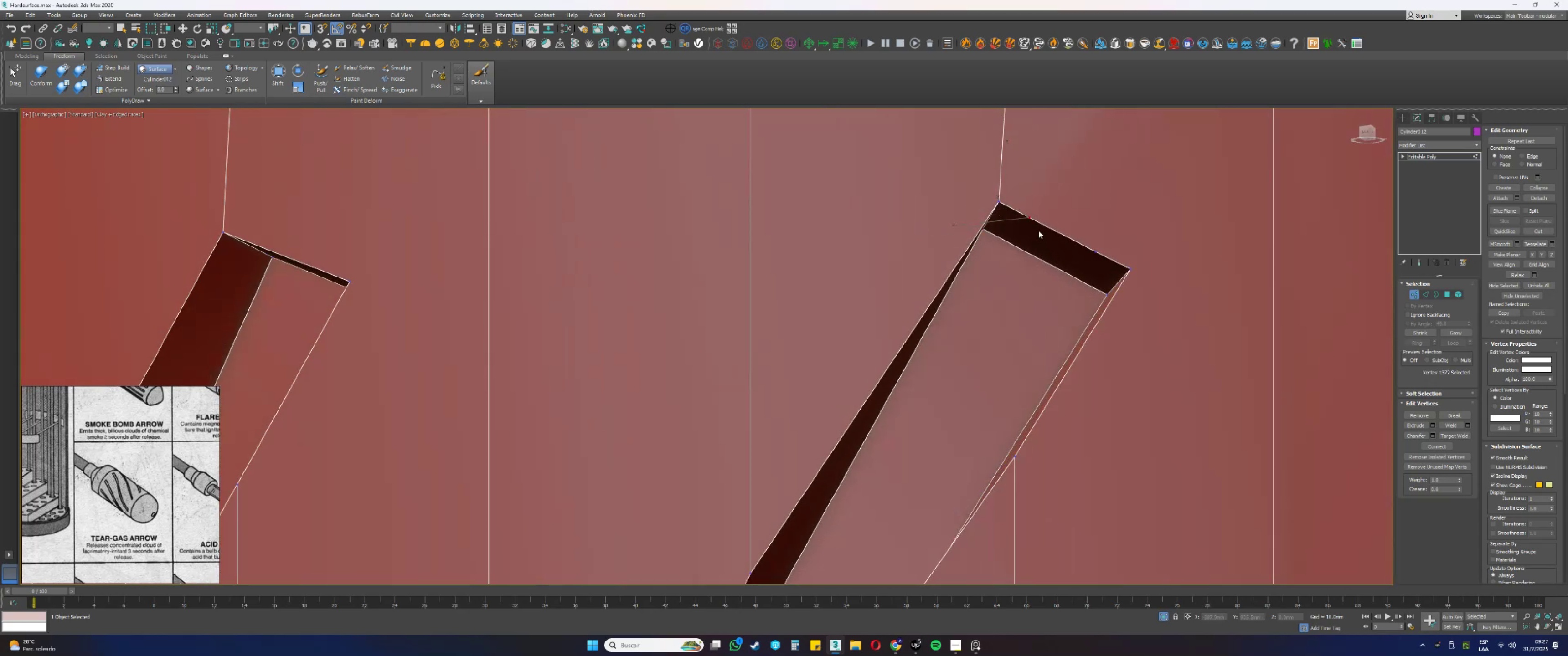 
key(Backspace)
 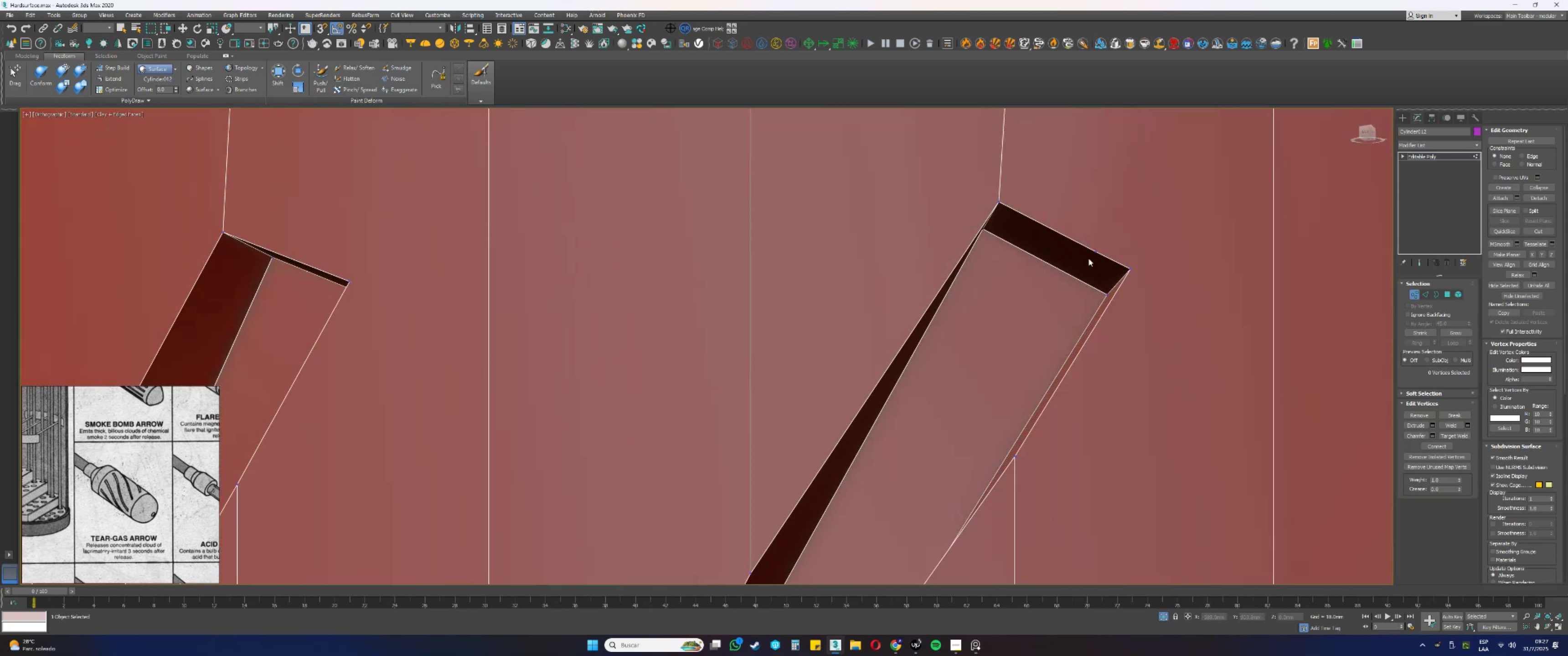 
left_click_drag(start_coordinate=[1099, 262], to_coordinate=[1073, 241])
 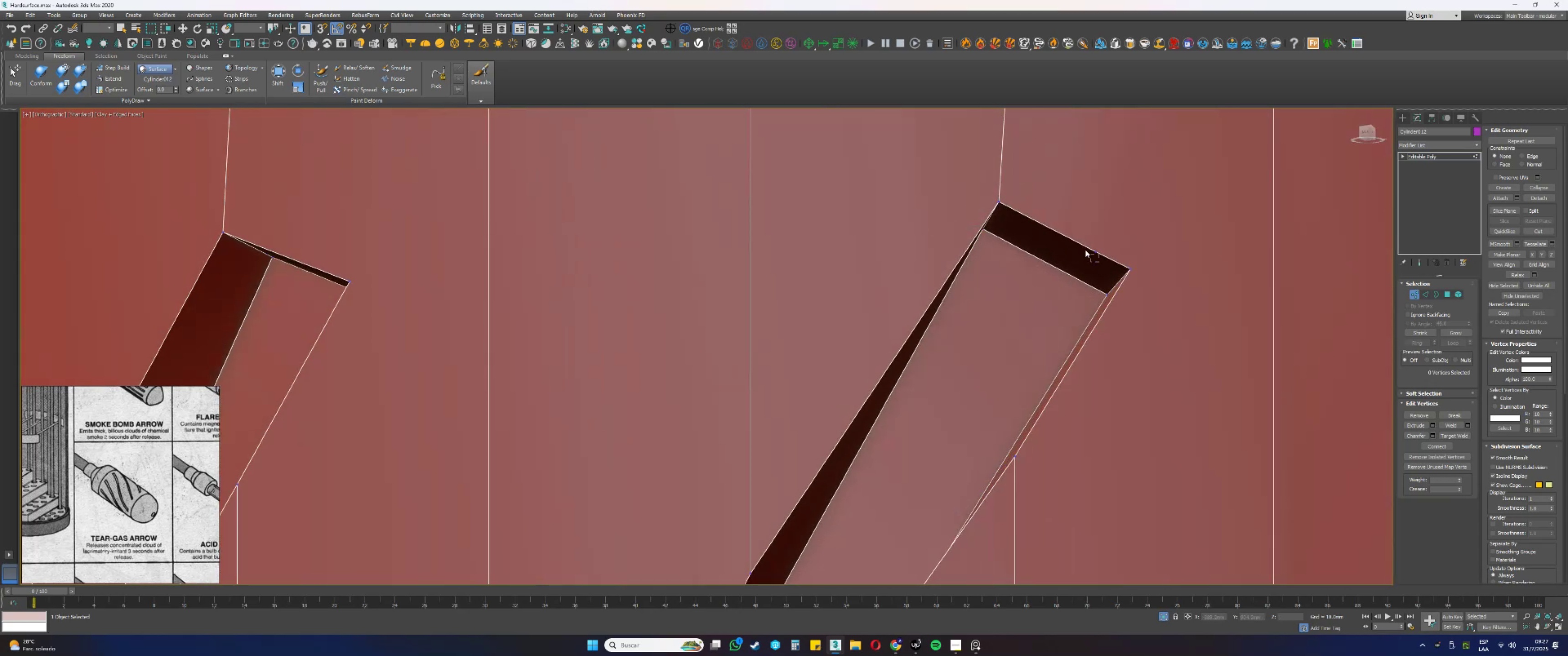 
key(Backspace)
 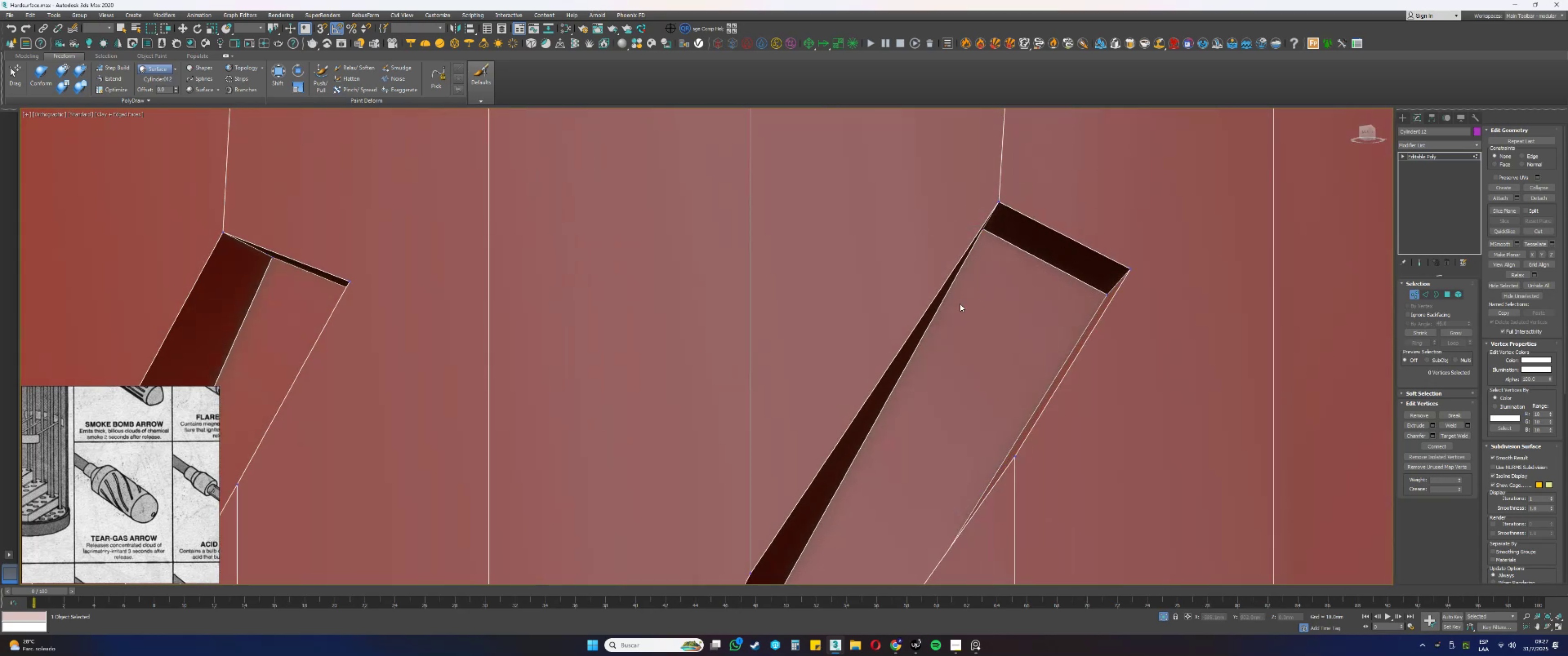 
scroll: coordinate [1130, 334], scroll_direction: down, amount: 5.0
 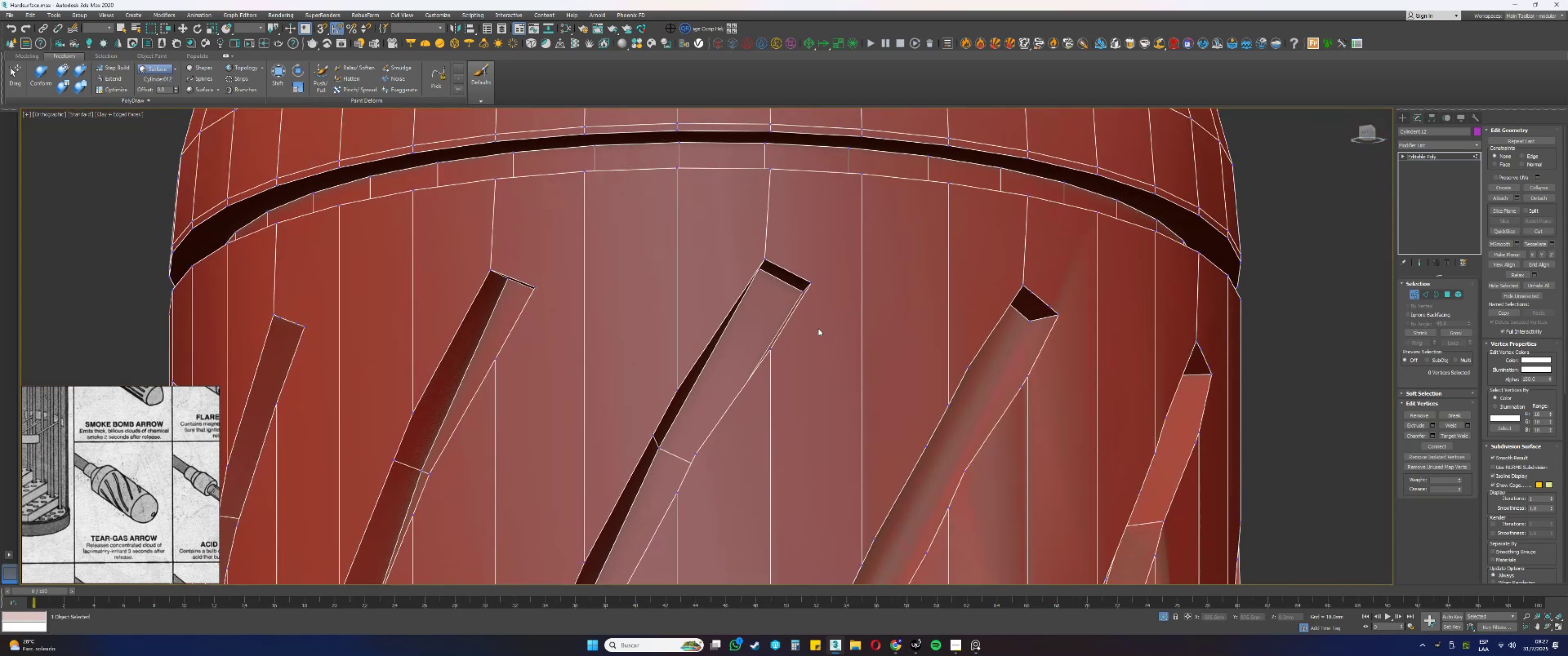 
scroll: coordinate [1026, 321], scroll_direction: up, amount: 1.0
 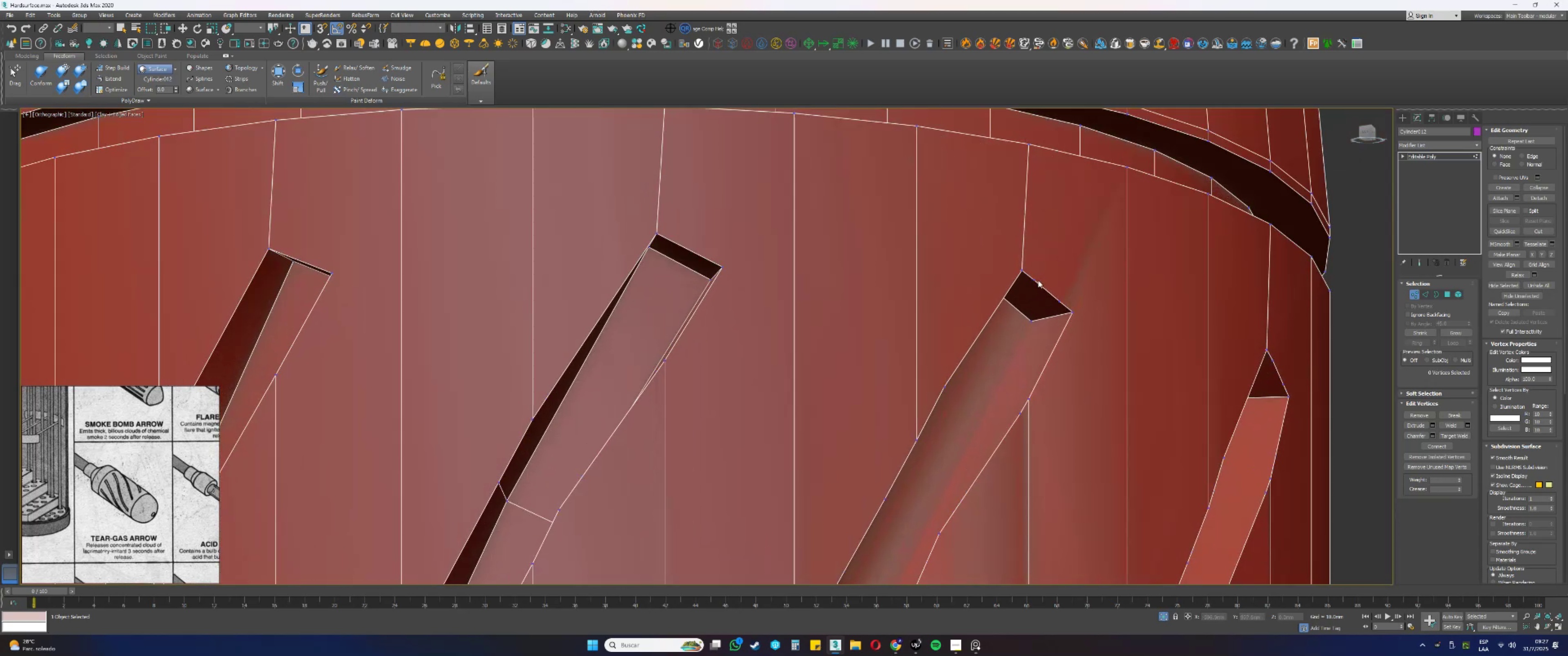 
left_click([1035, 280])
 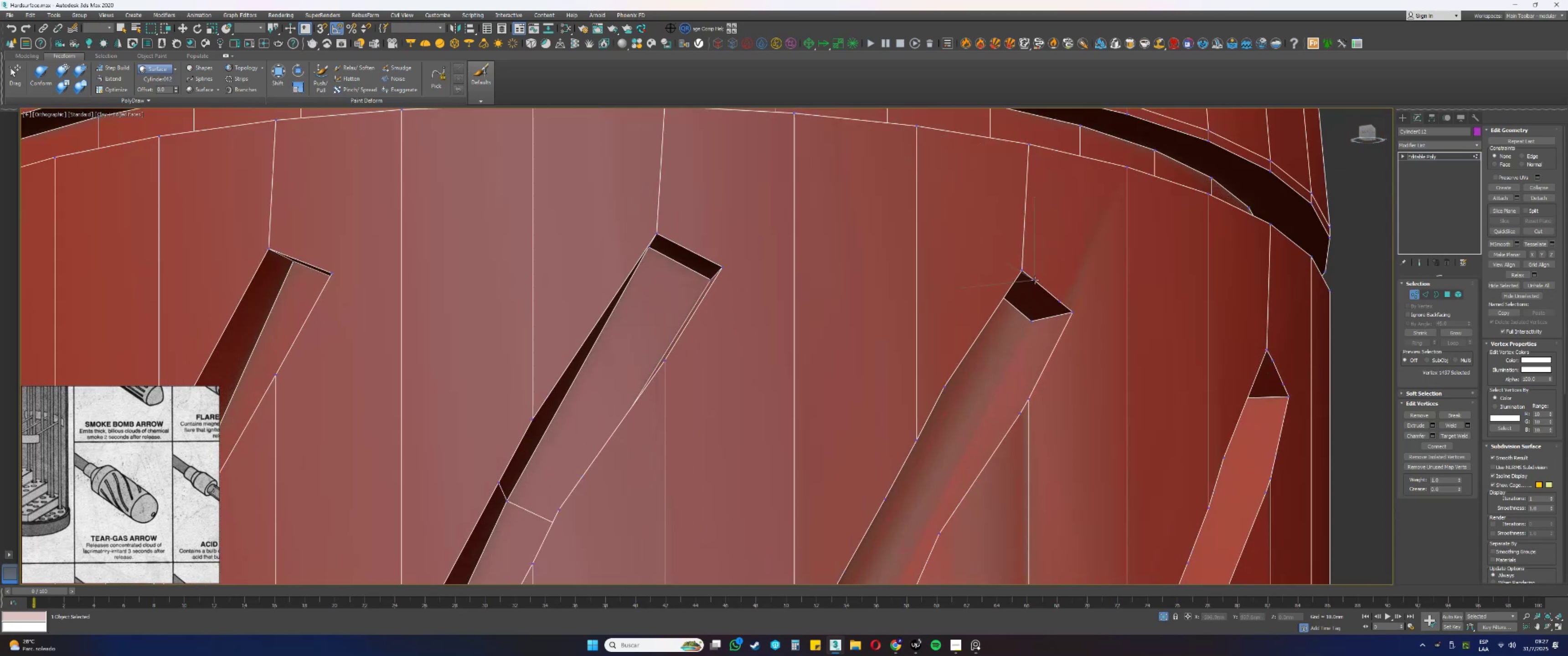 
key(Alt+AltLeft)
 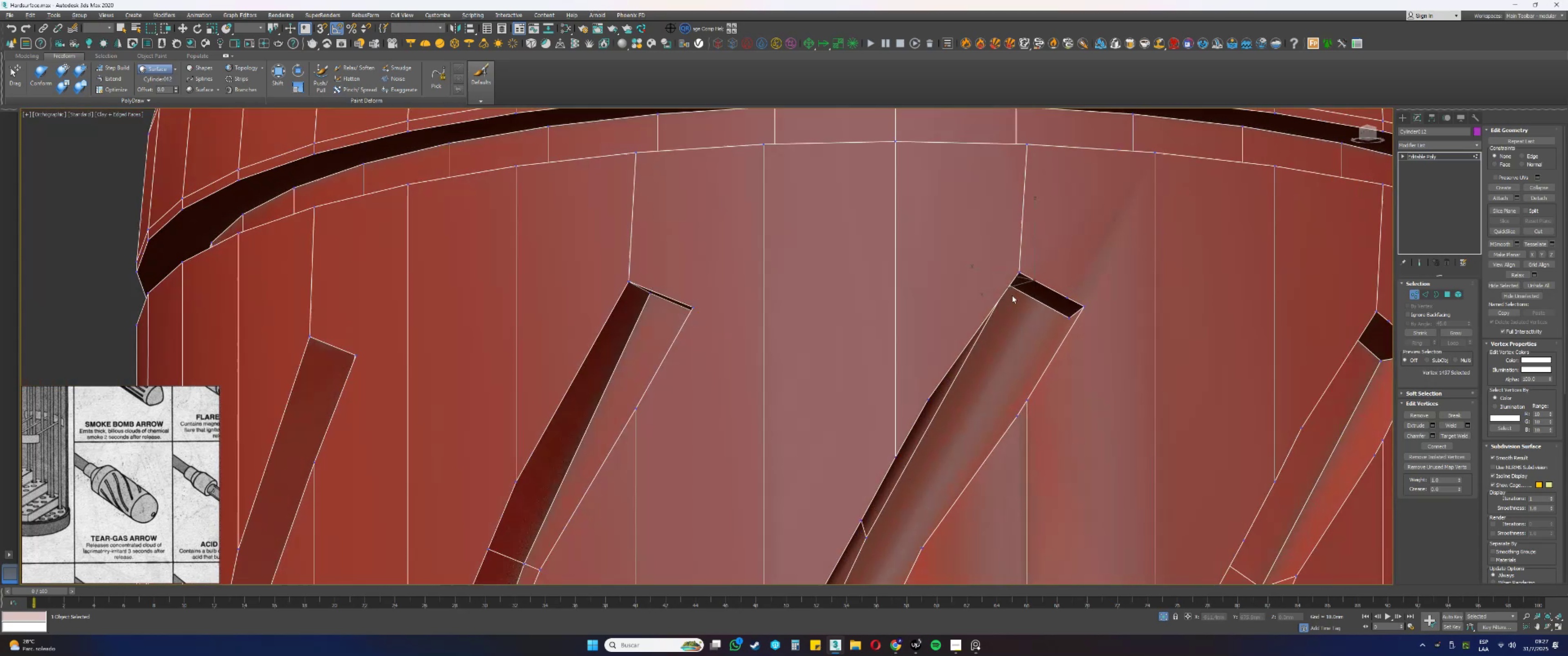 
key(Control+ControlLeft)
 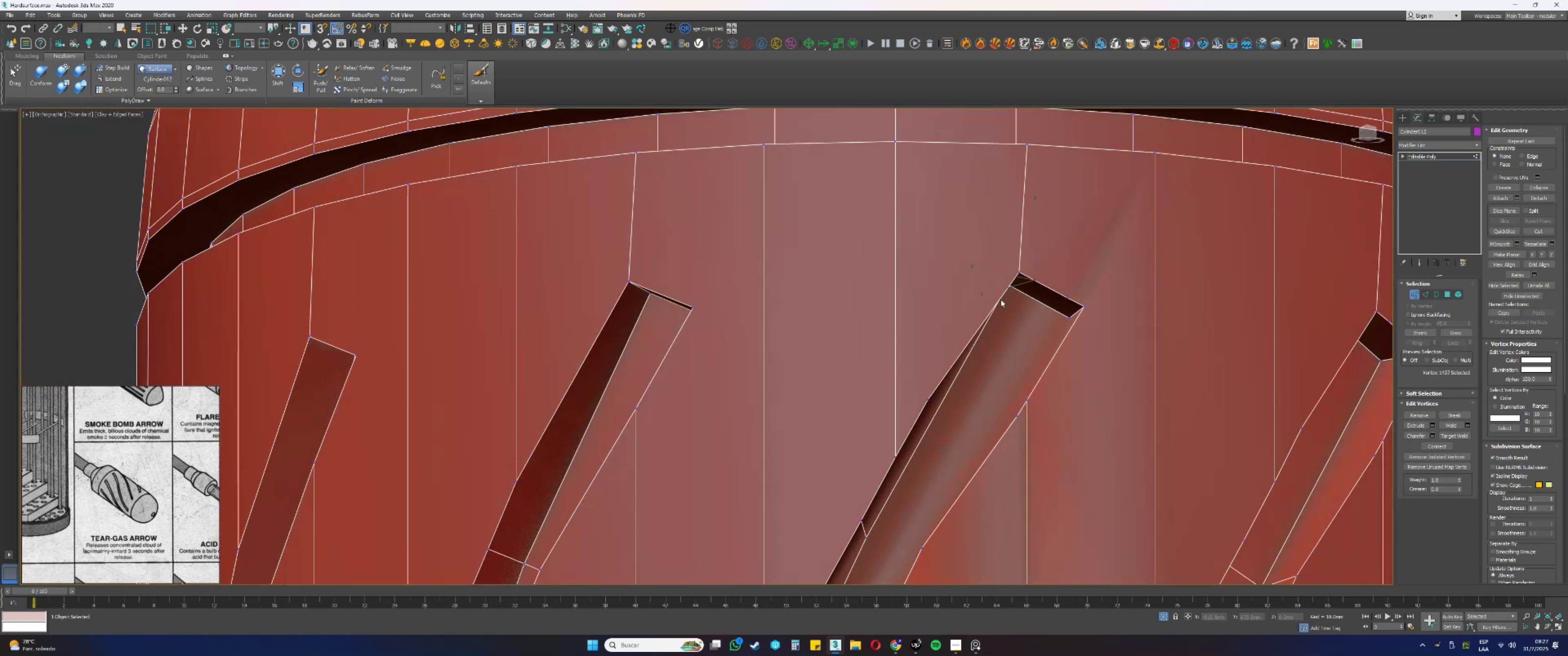 
key(Control+S)
 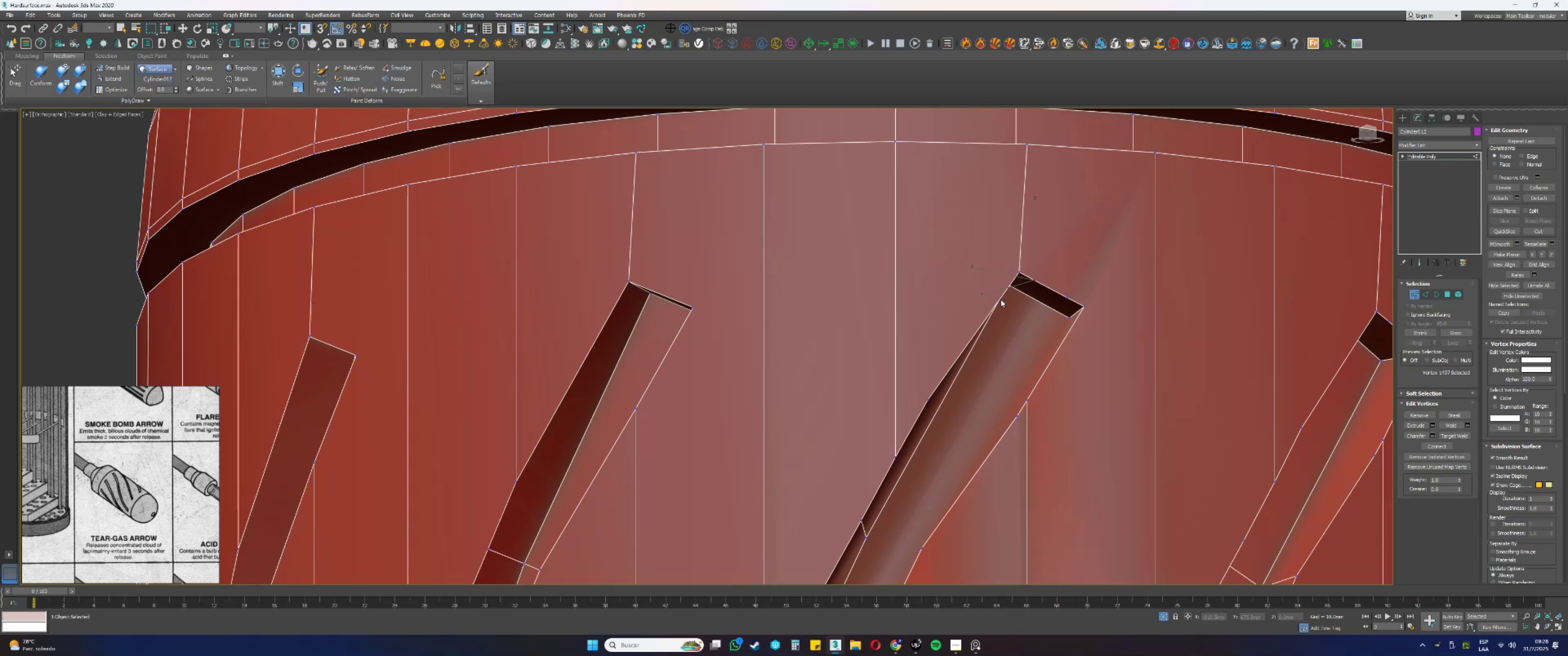 
wait(32.58)
 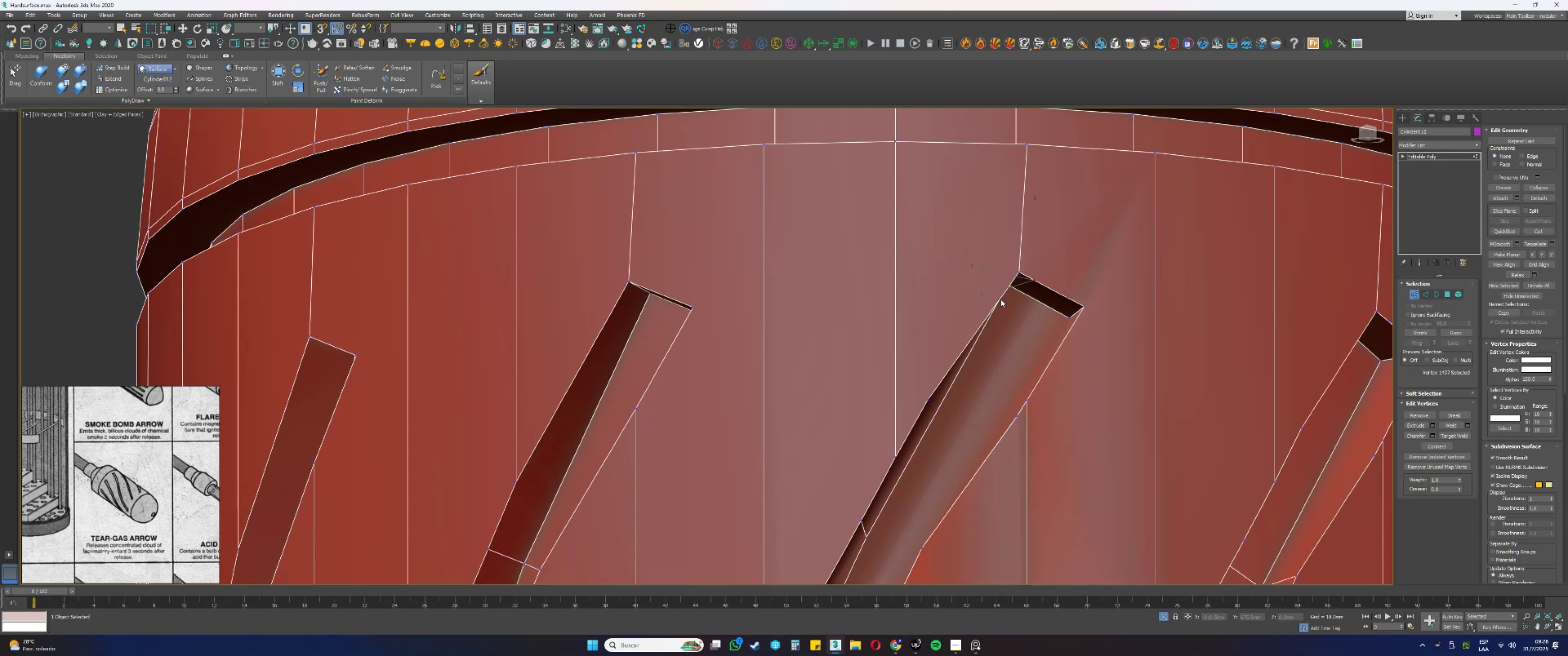 
key(Backspace)
 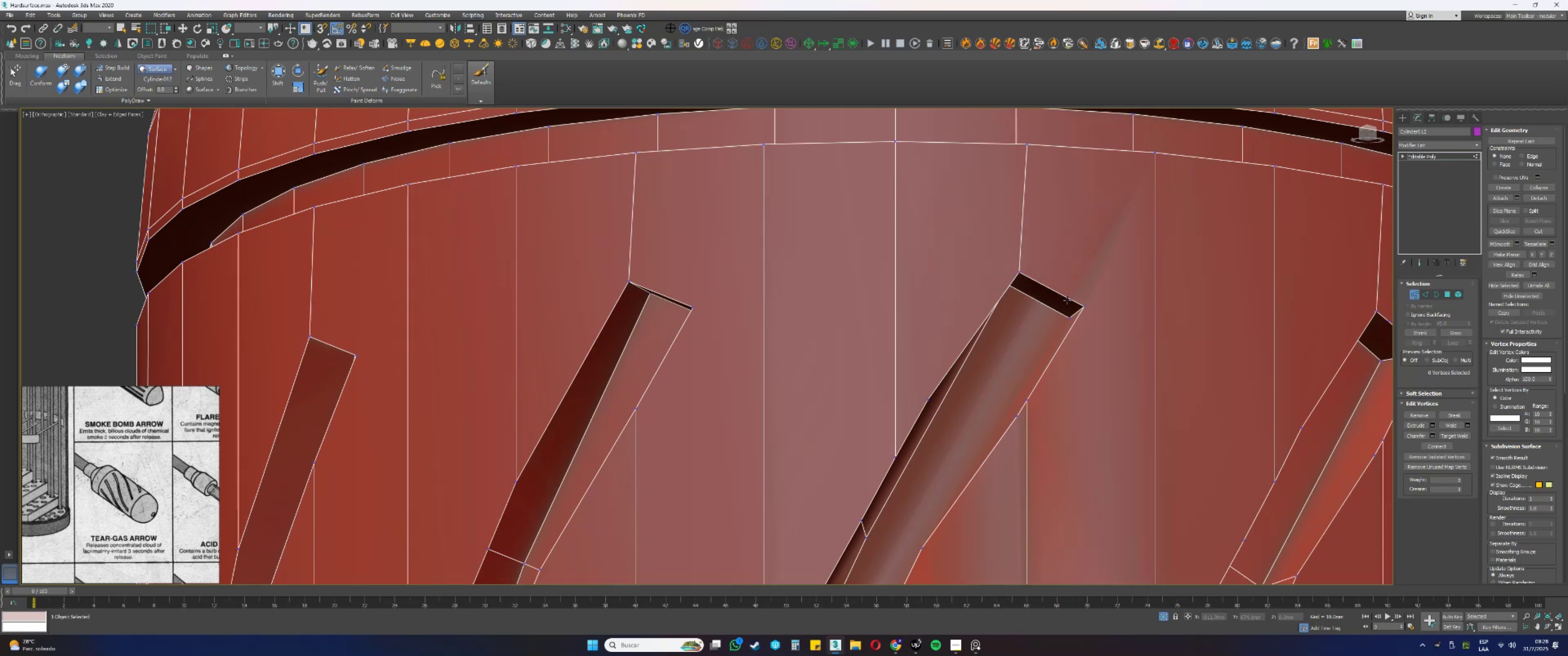 
left_click_drag(start_coordinate=[1068, 301], to_coordinate=[1057, 282])
 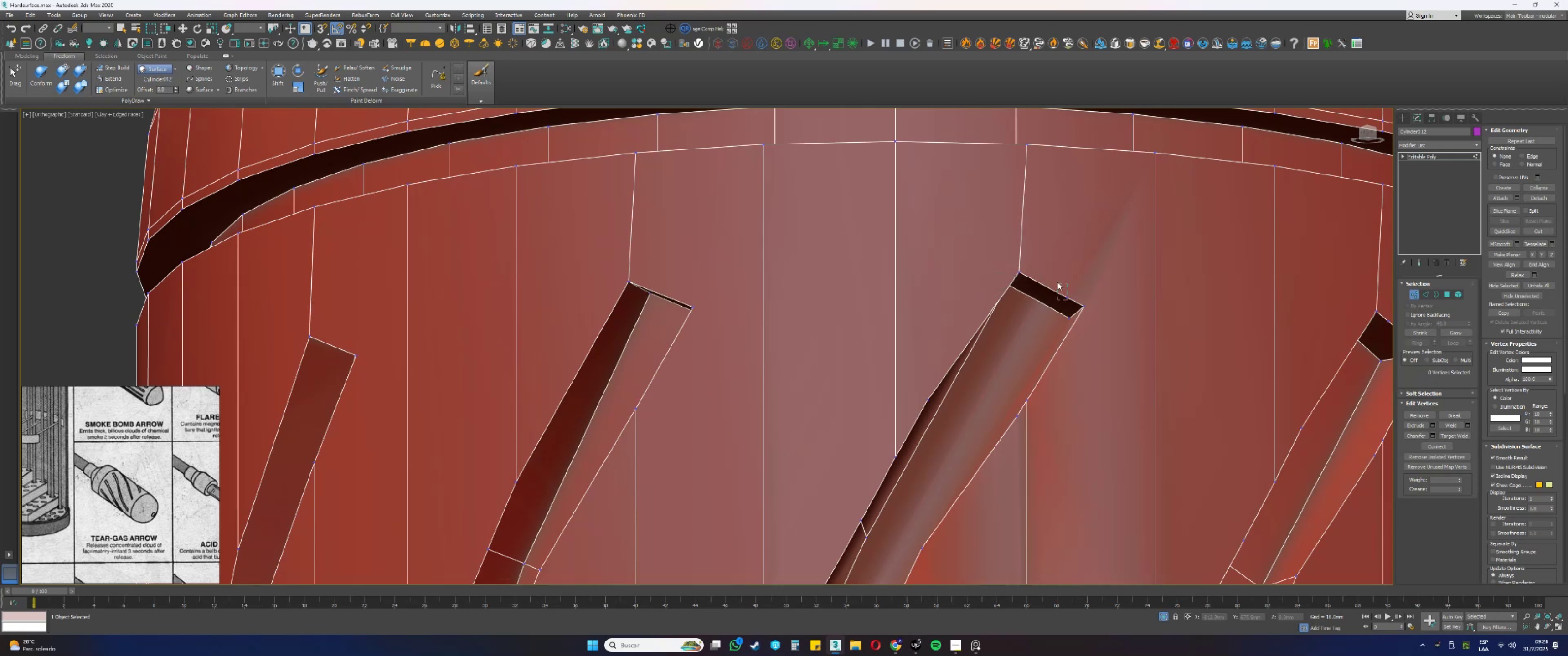 
key(Backspace)
 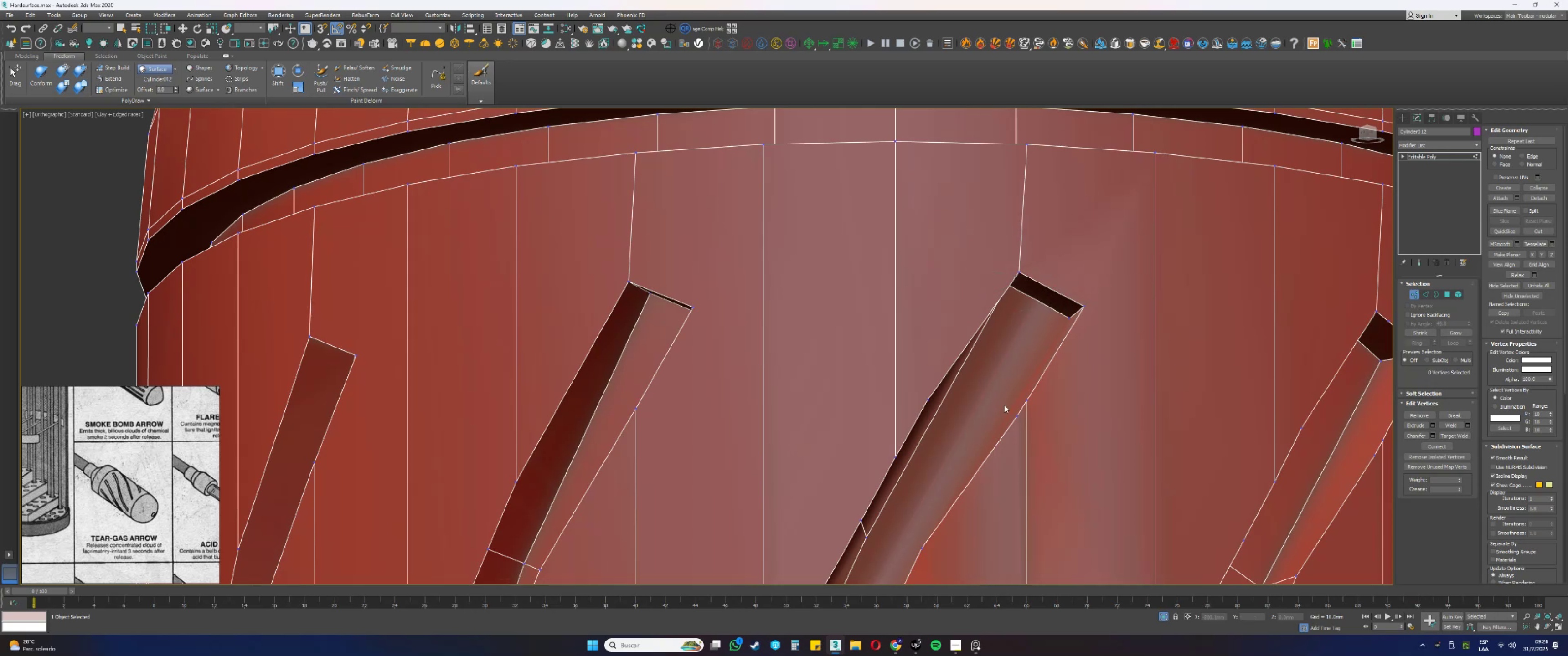 
left_click_drag(start_coordinate=[1017, 425], to_coordinate=[1010, 416])
 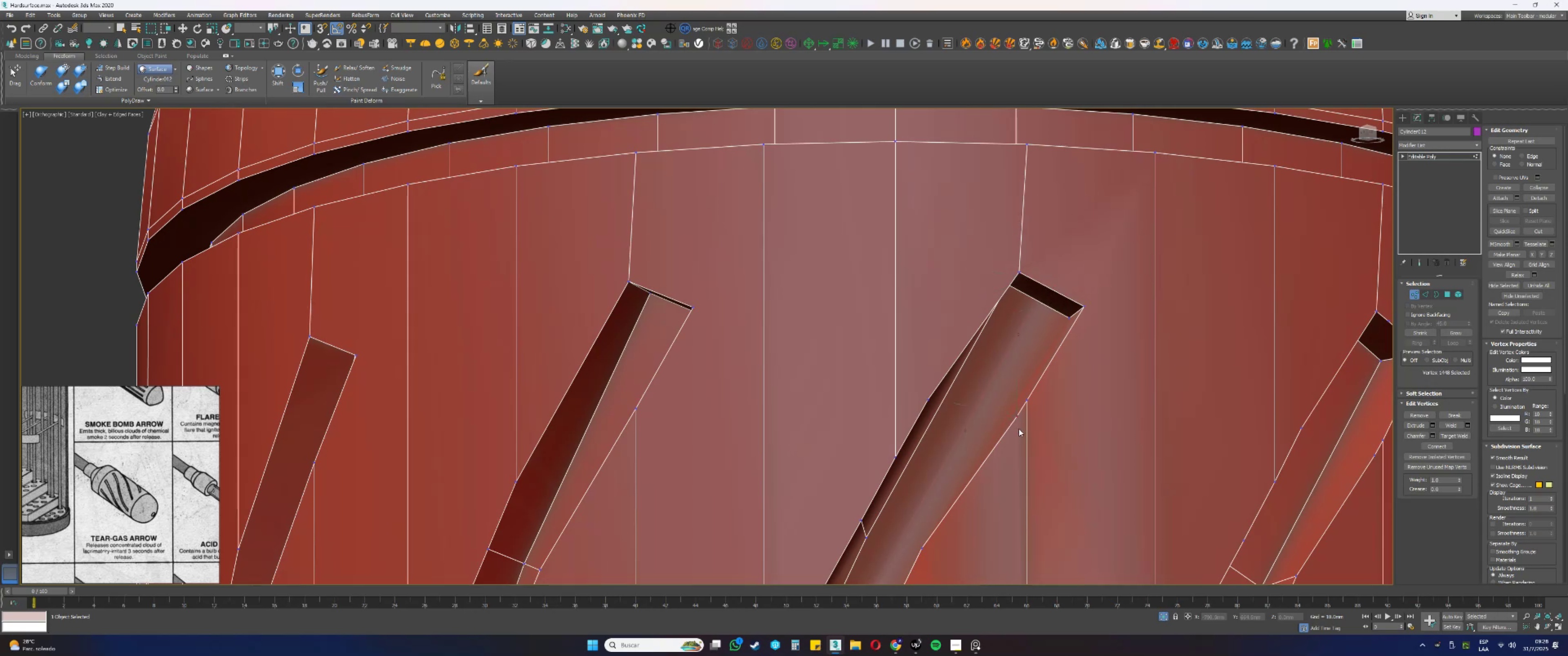 
hold_key(key=AltLeft, duration=0.82)
 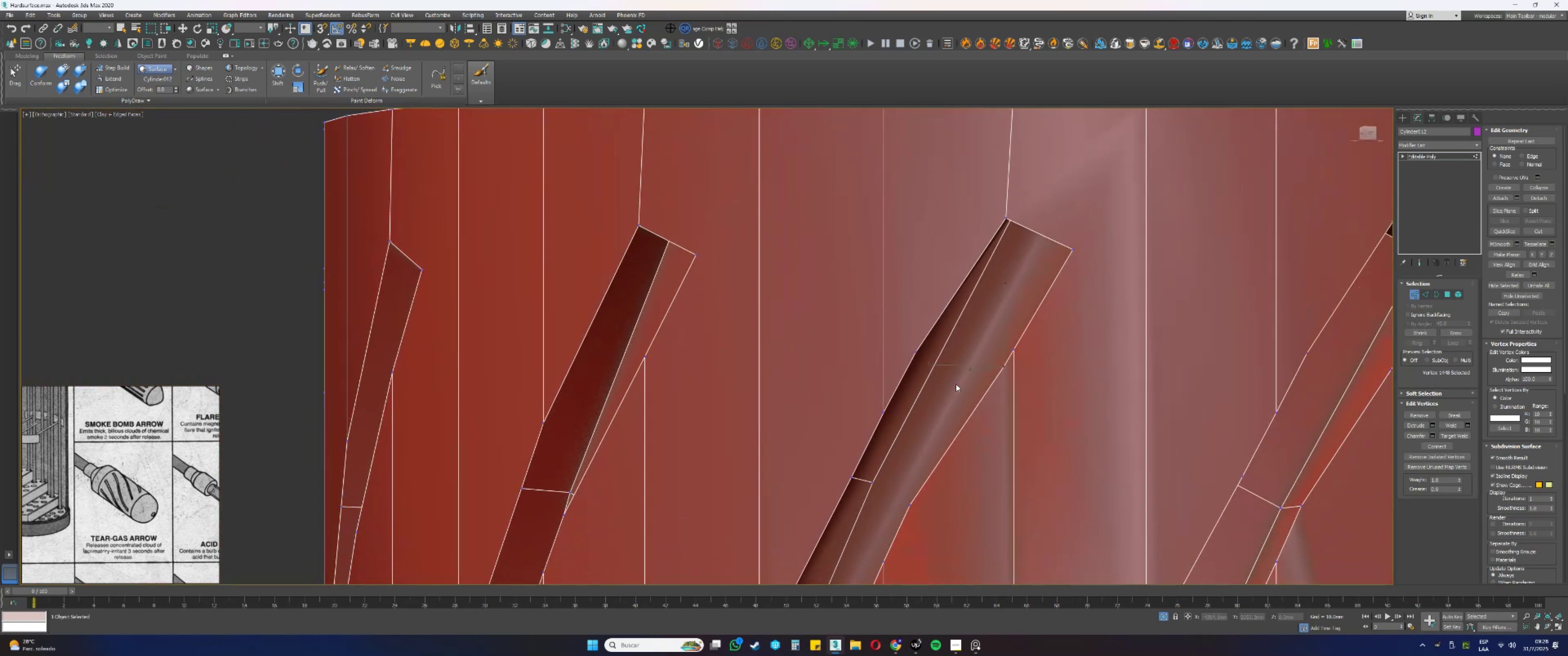 
key(Backspace)
 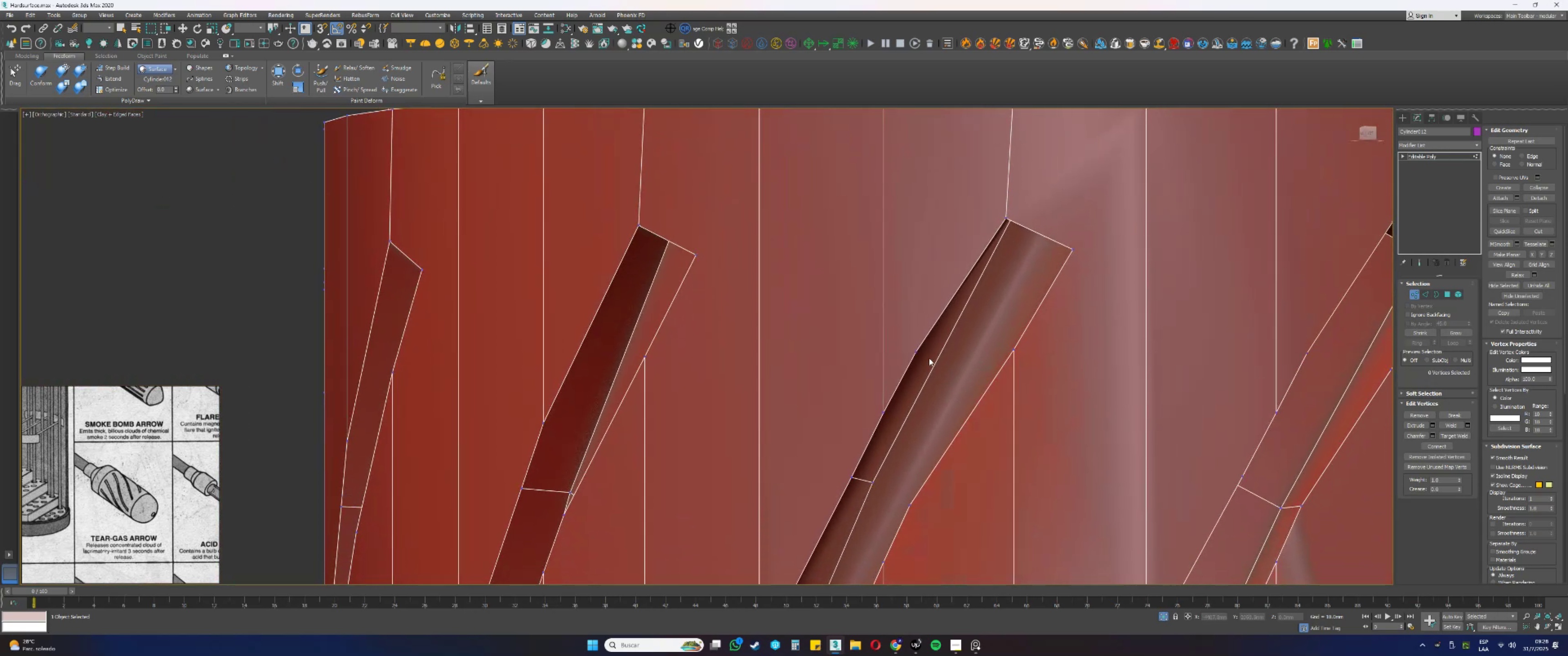 
left_click_drag(start_coordinate=[923, 361], to_coordinate=[909, 349])
 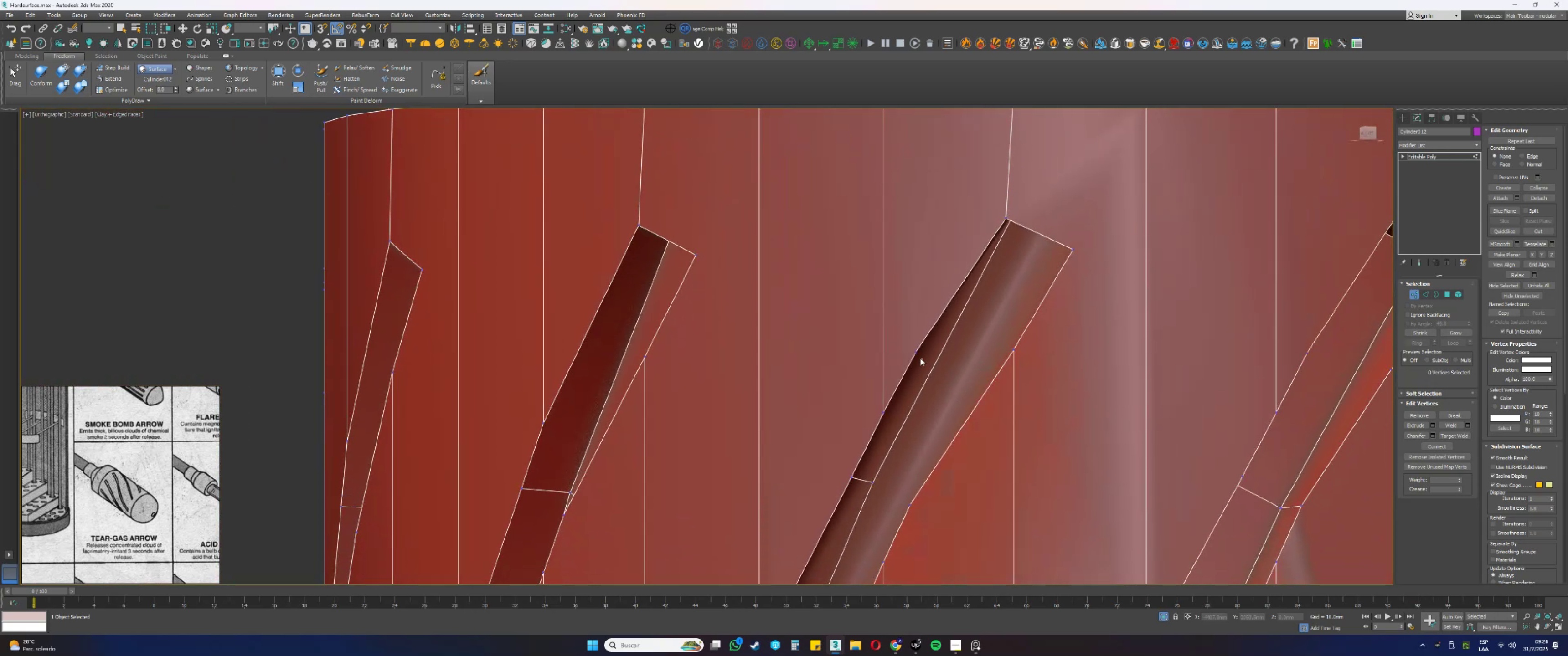 
key(Backspace)
 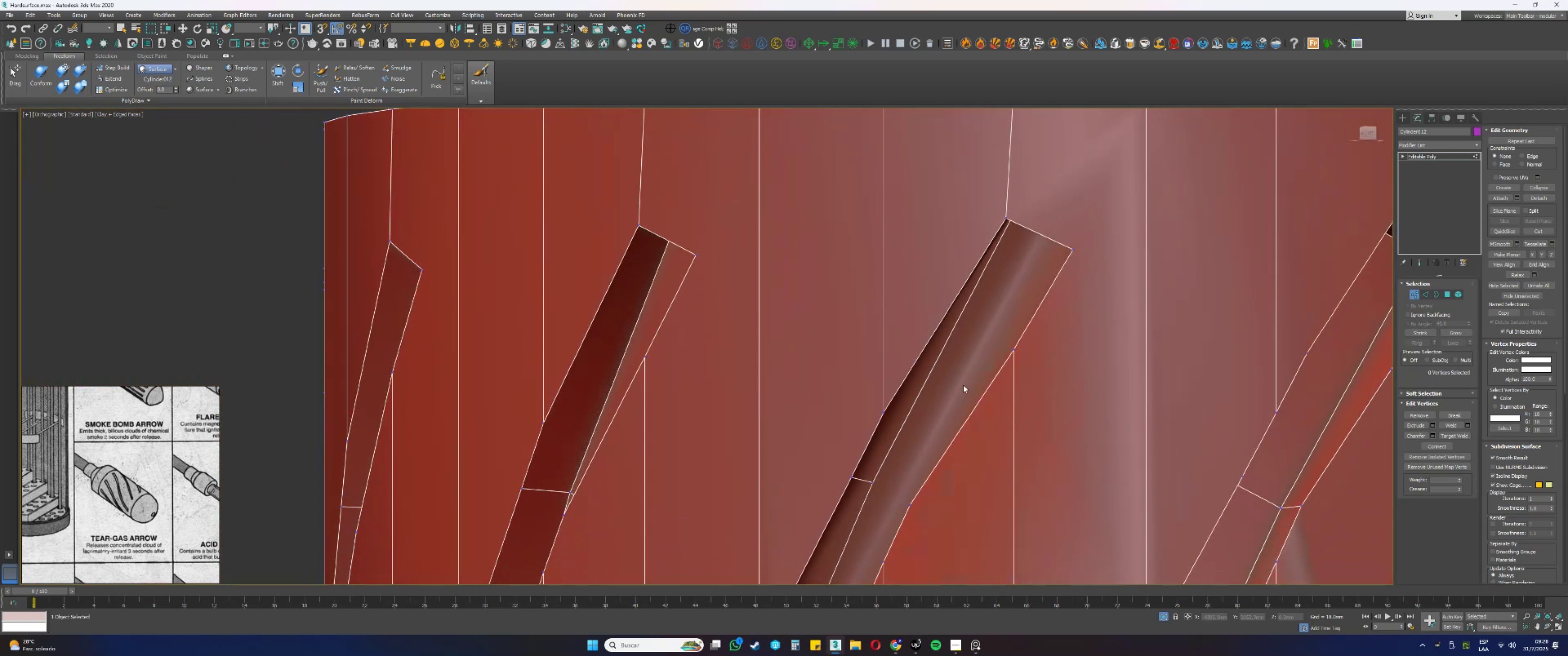 
left_click_drag(start_coordinate=[1012, 362], to_coordinate=[1004, 344])
 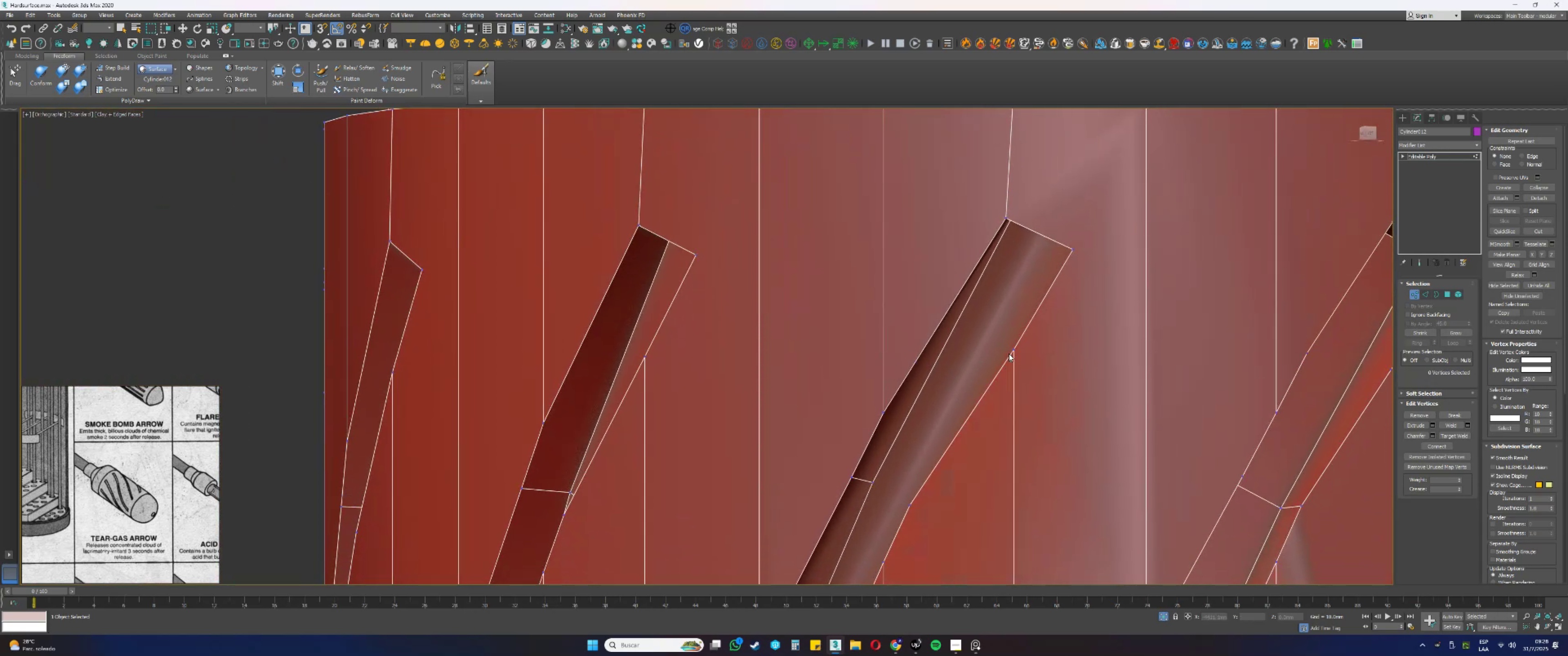 
key(Alt+AltLeft)
 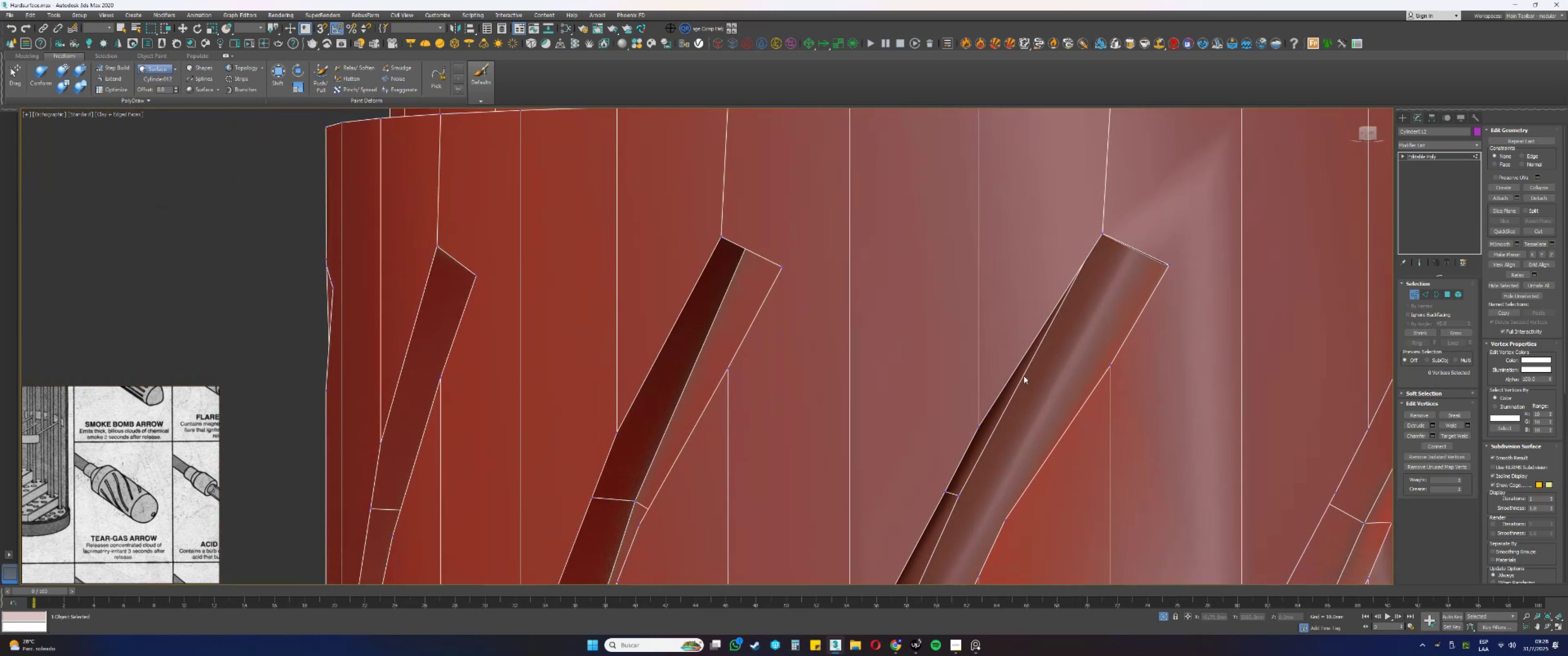 
left_click_drag(start_coordinate=[1122, 391], to_coordinate=[1090, 315])
 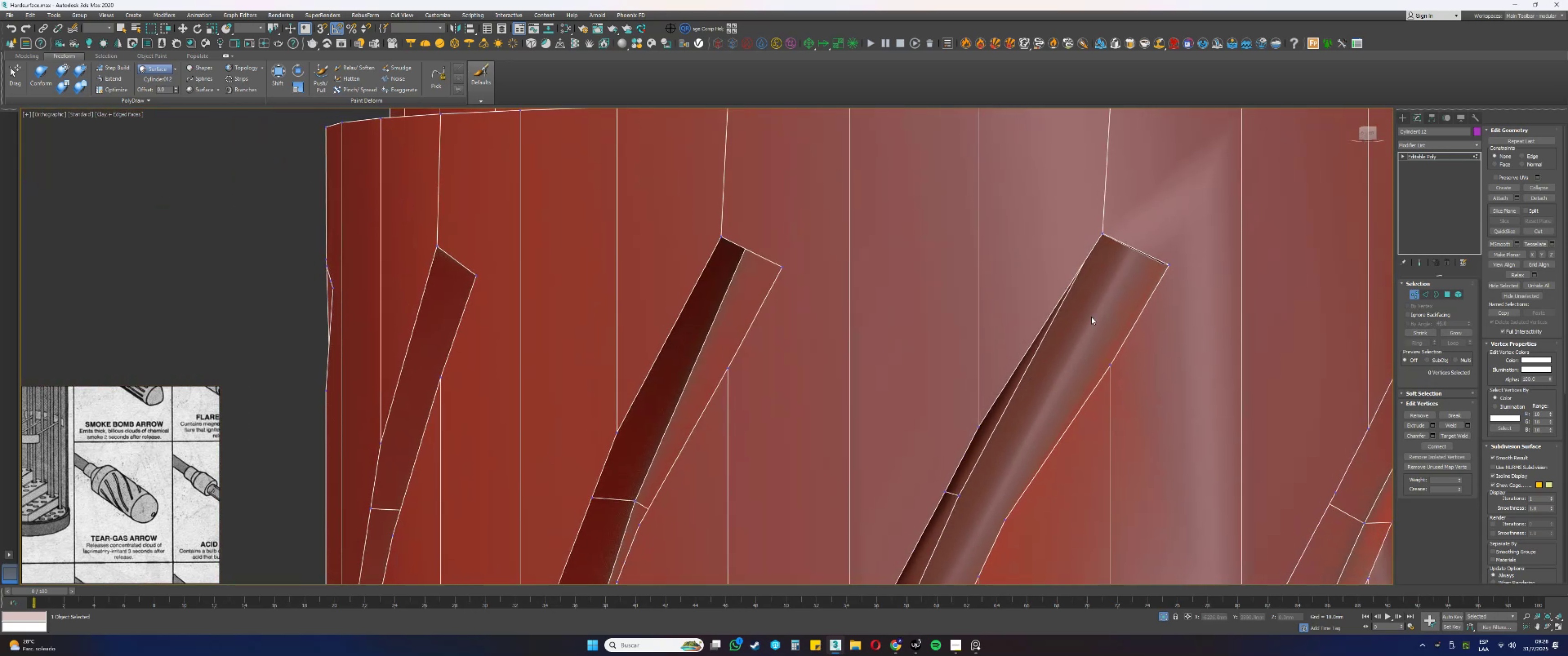 
hold_key(key=AltLeft, duration=0.83)
 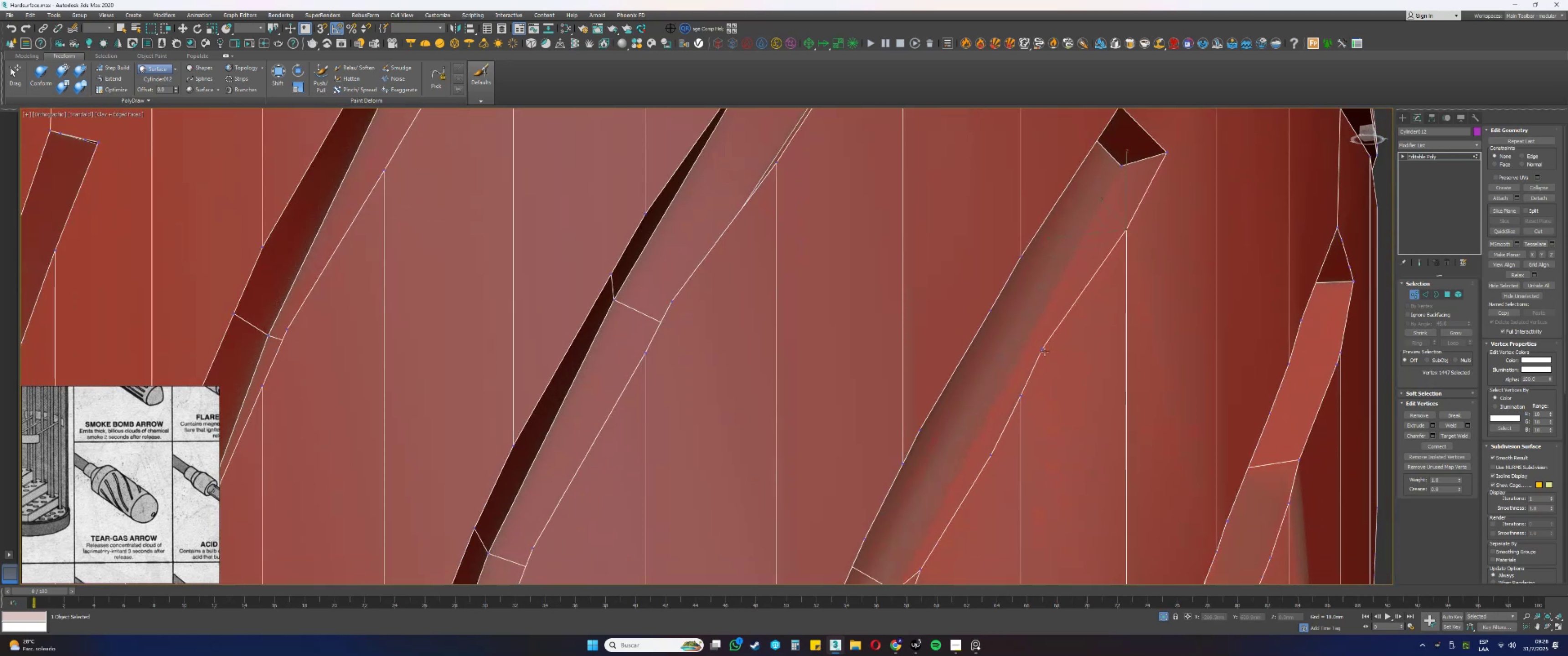 
scroll: coordinate [1050, 354], scroll_direction: down, amount: 3.0
 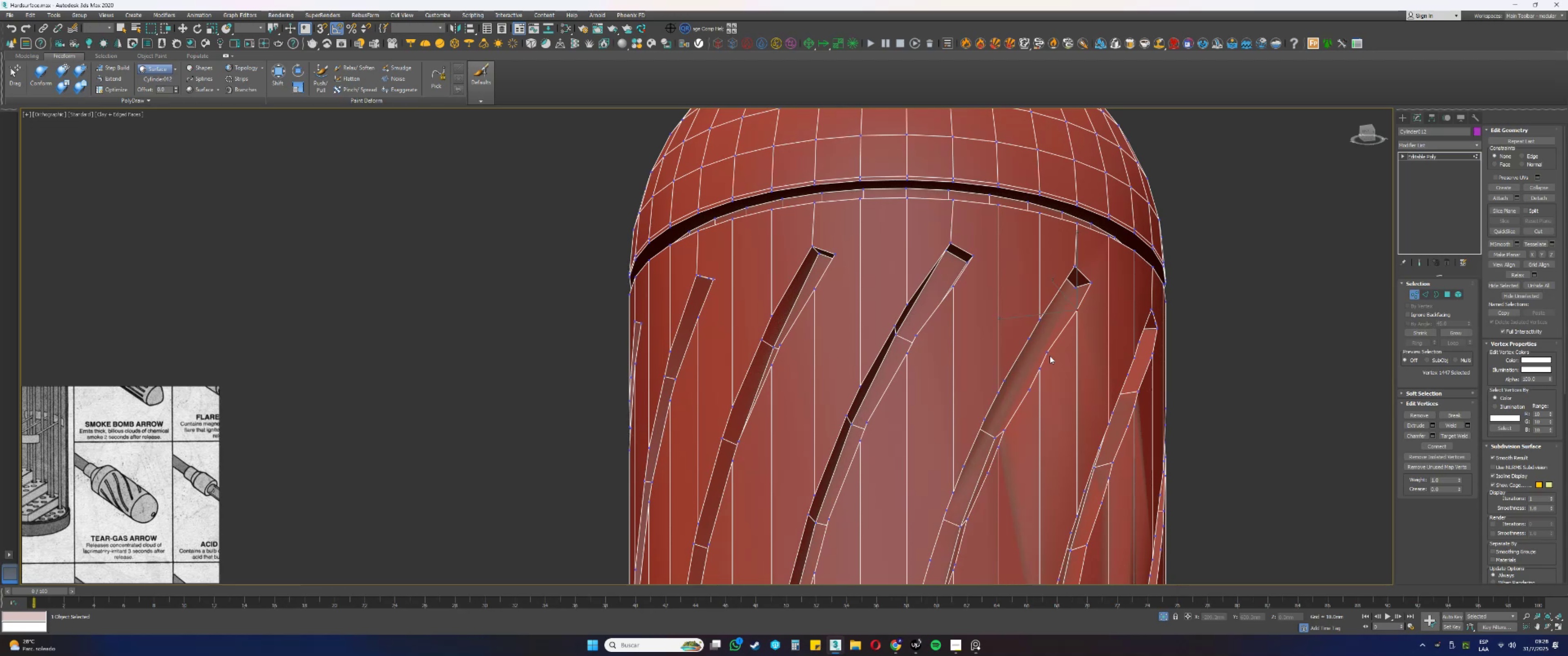 
hold_key(key=AltLeft, duration=1.54)
 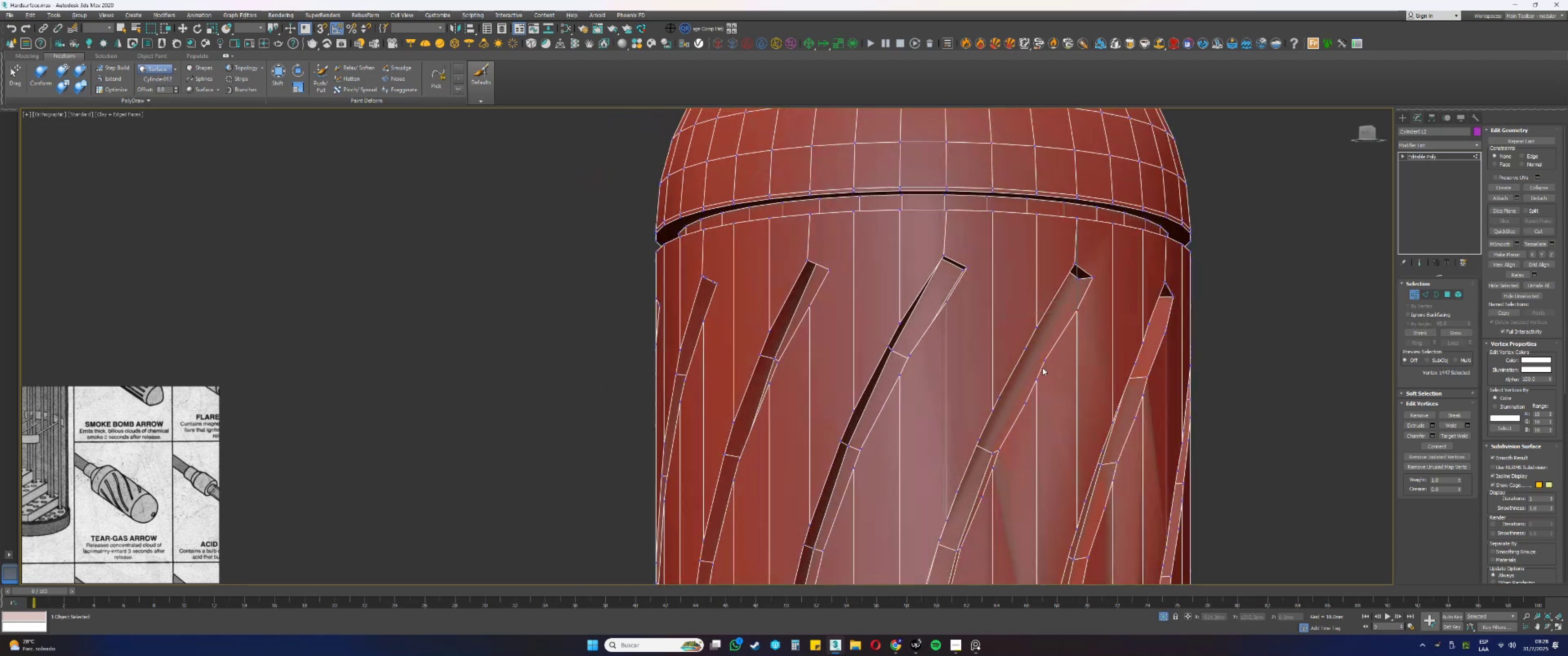 
key(Alt+AltLeft)
 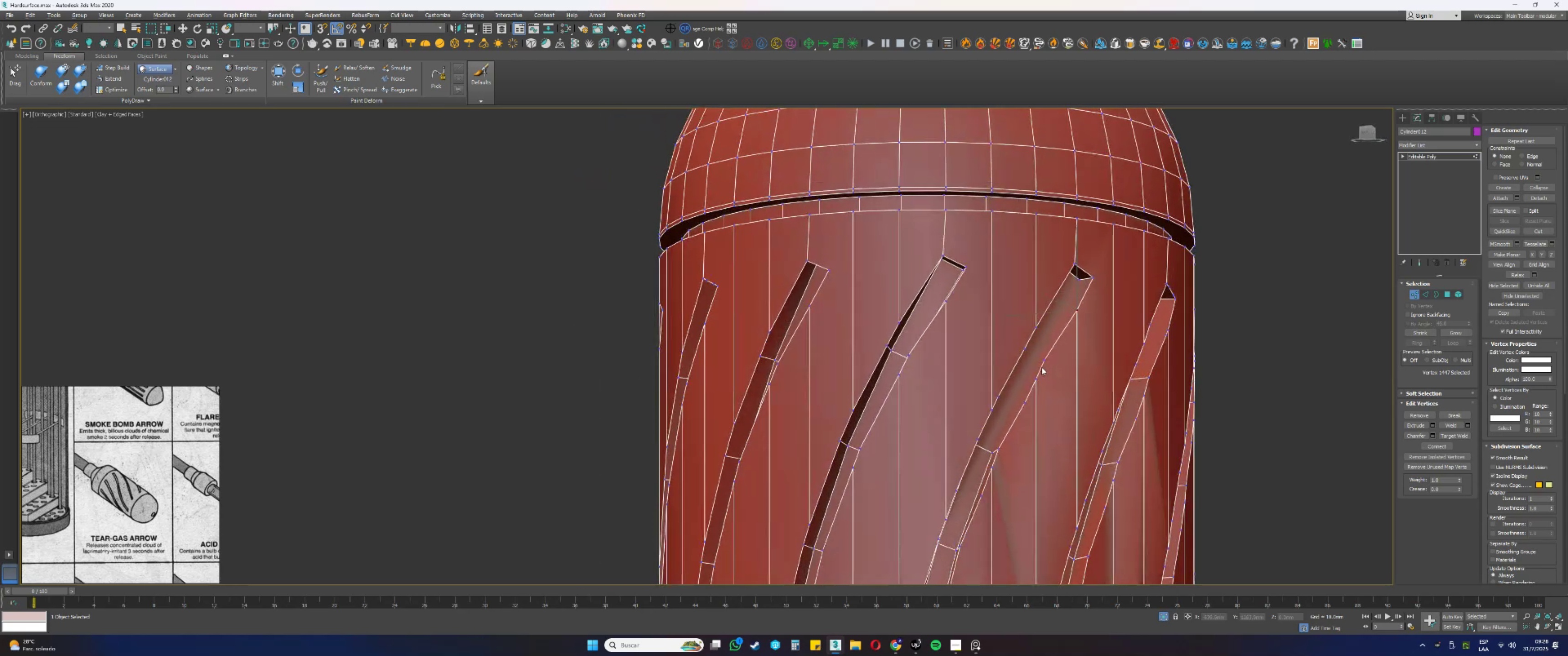 
key(Alt+AltLeft)
 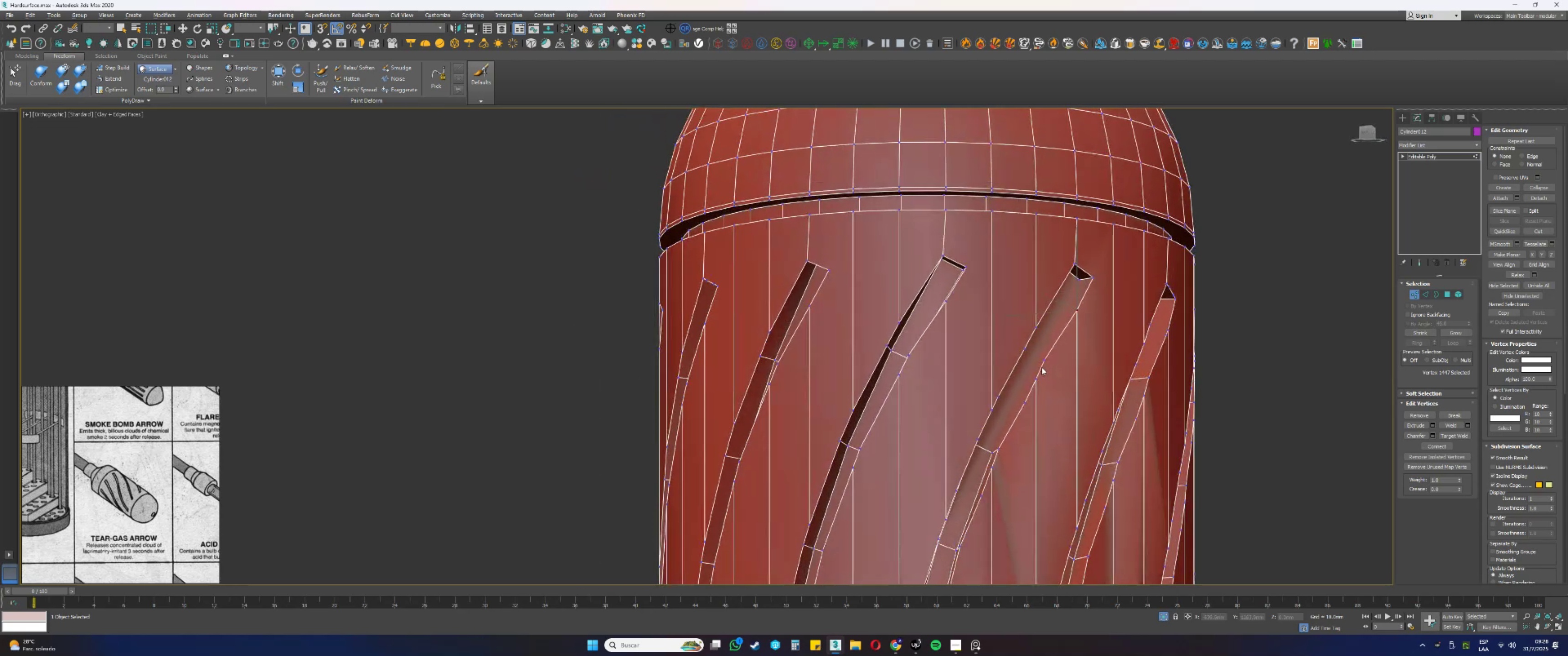 
key(Alt+AltLeft)
 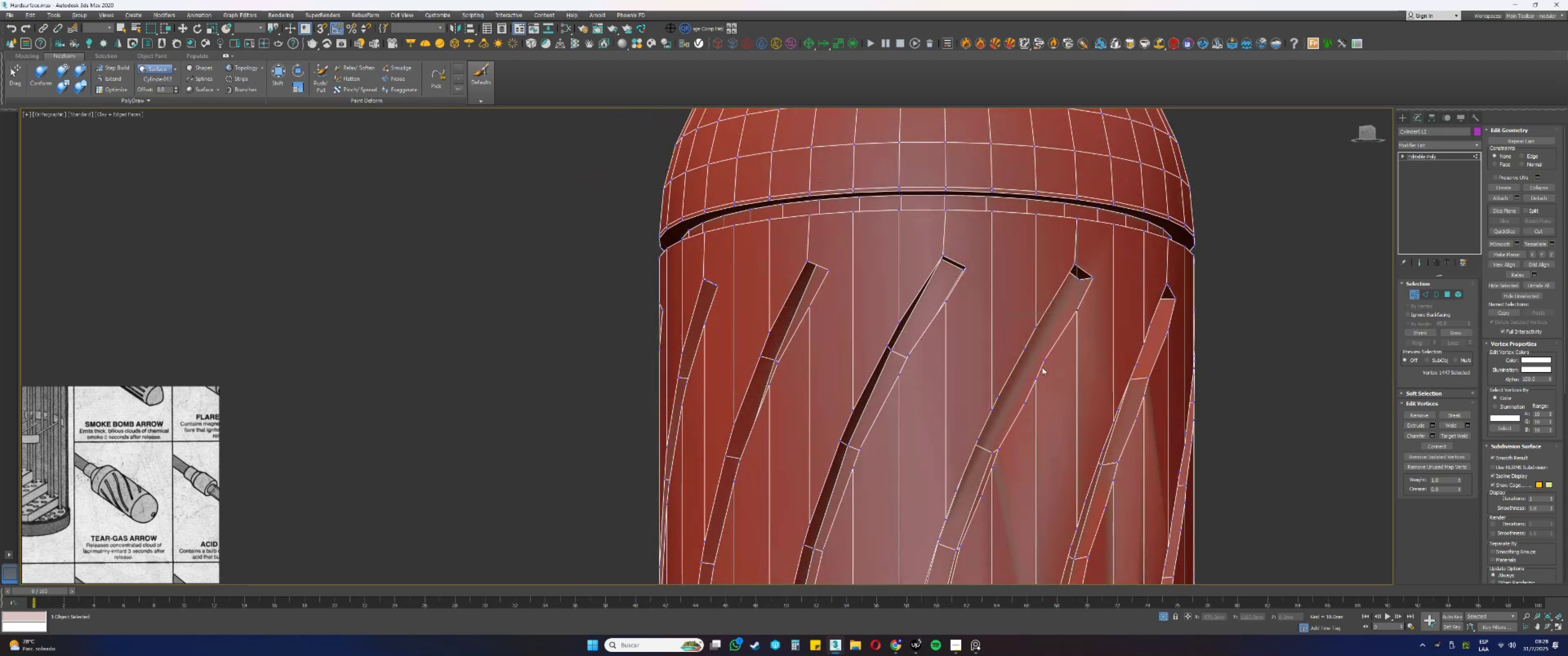 
key(Alt+AltLeft)
 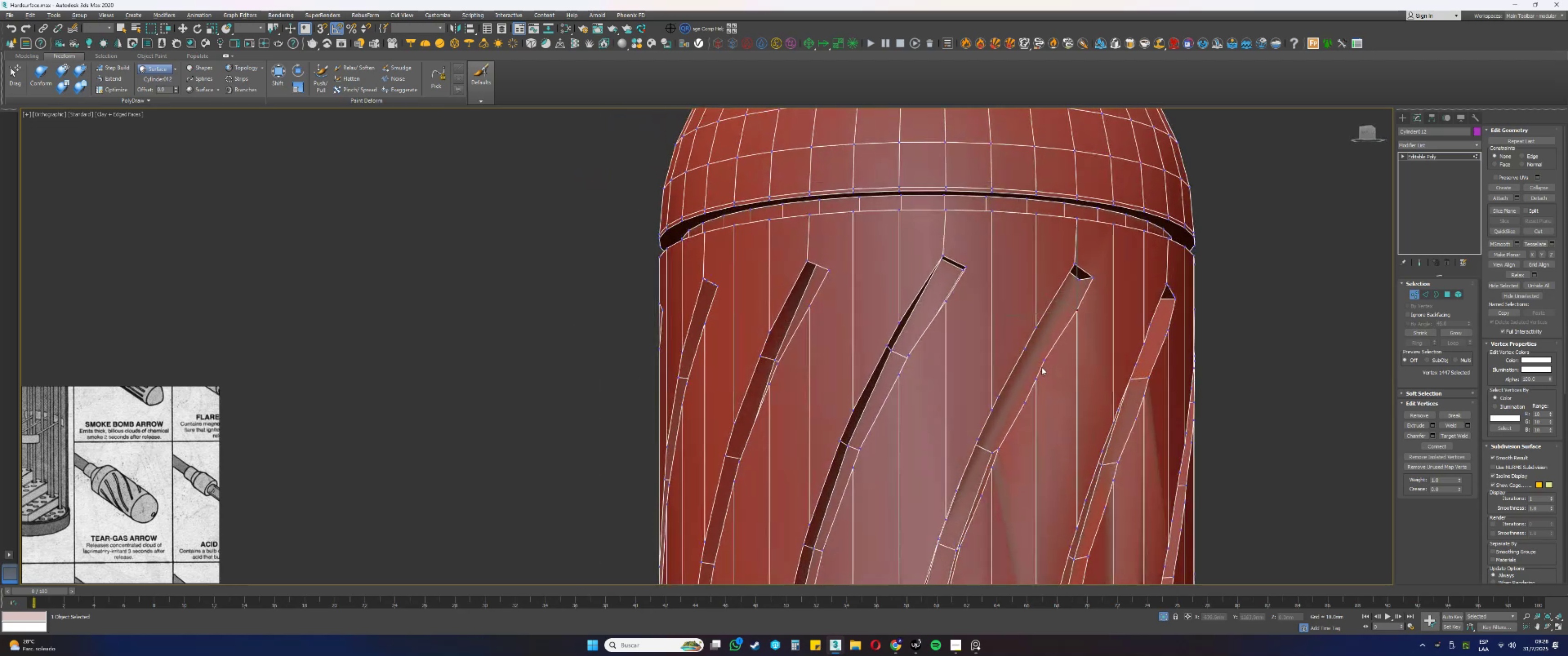 
key(Alt+AltLeft)
 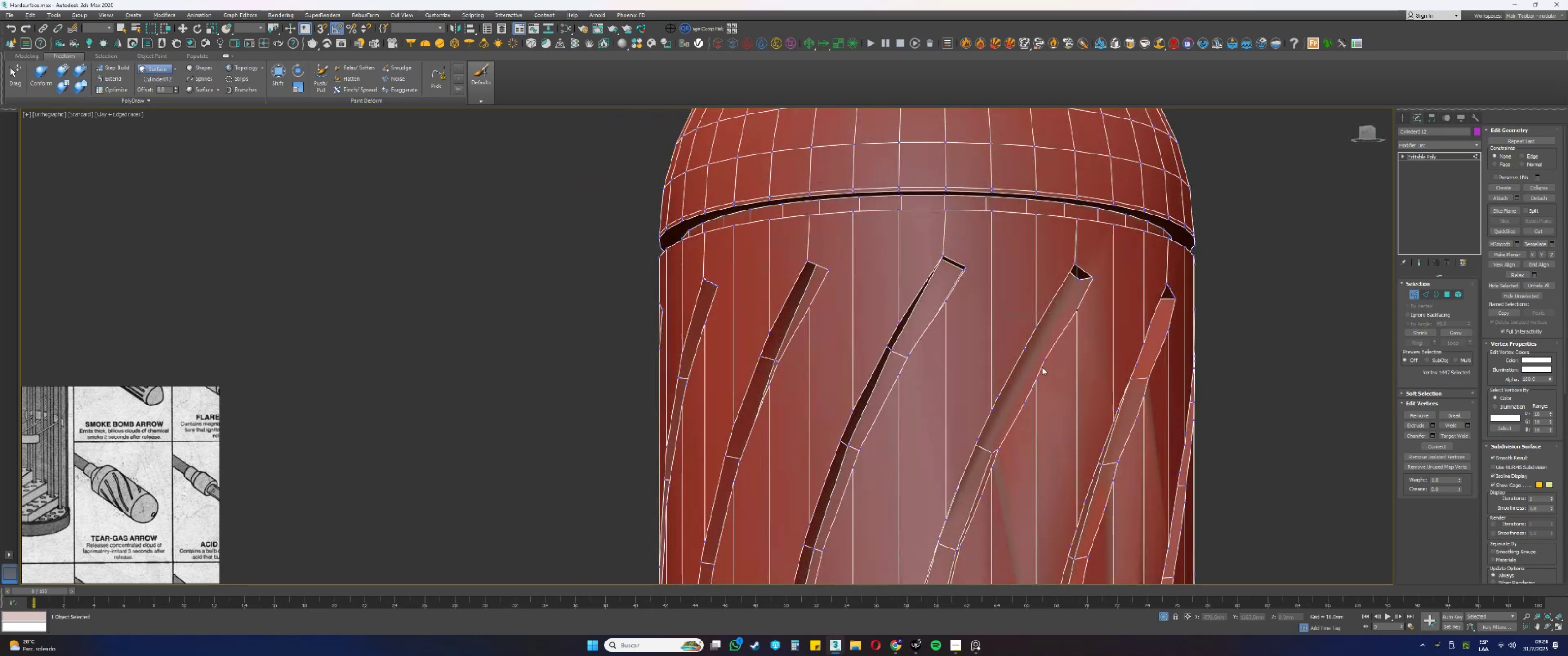 
key(Alt+AltLeft)
 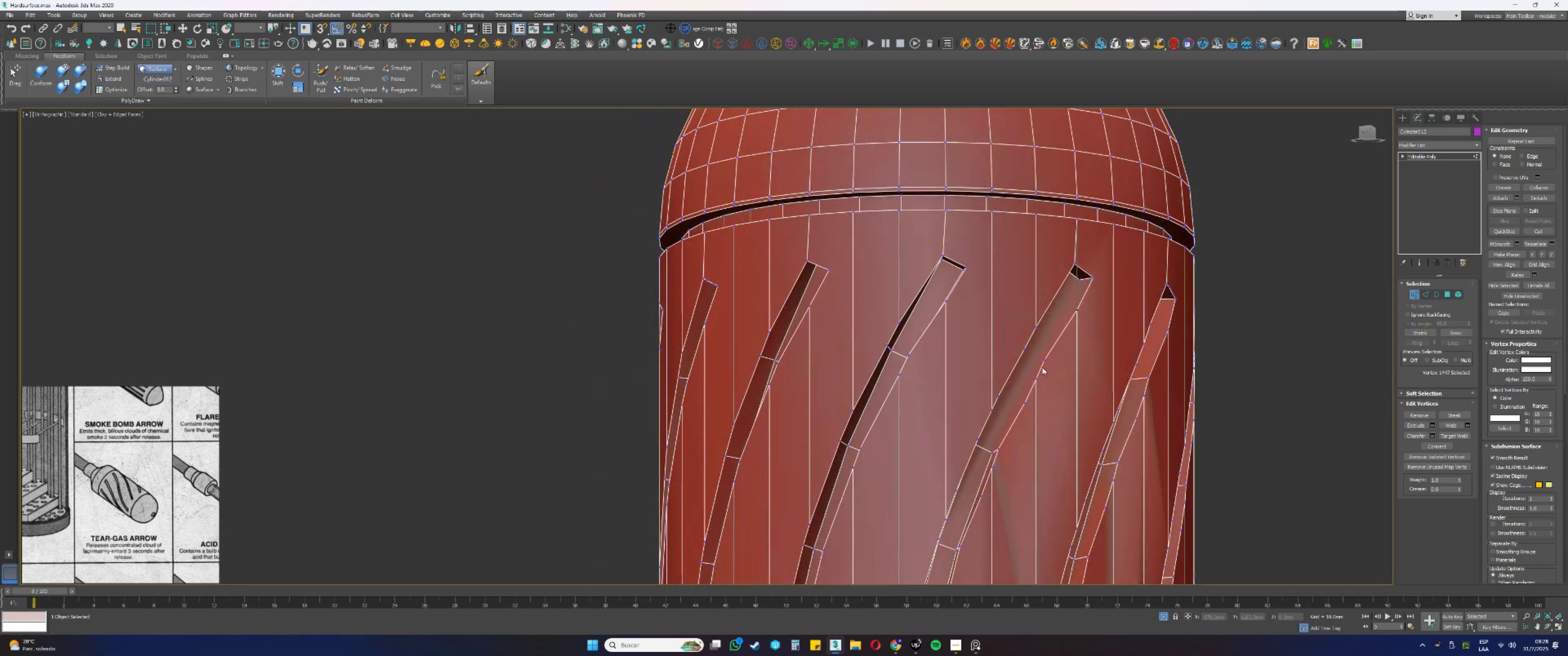 
key(Control+Z)
 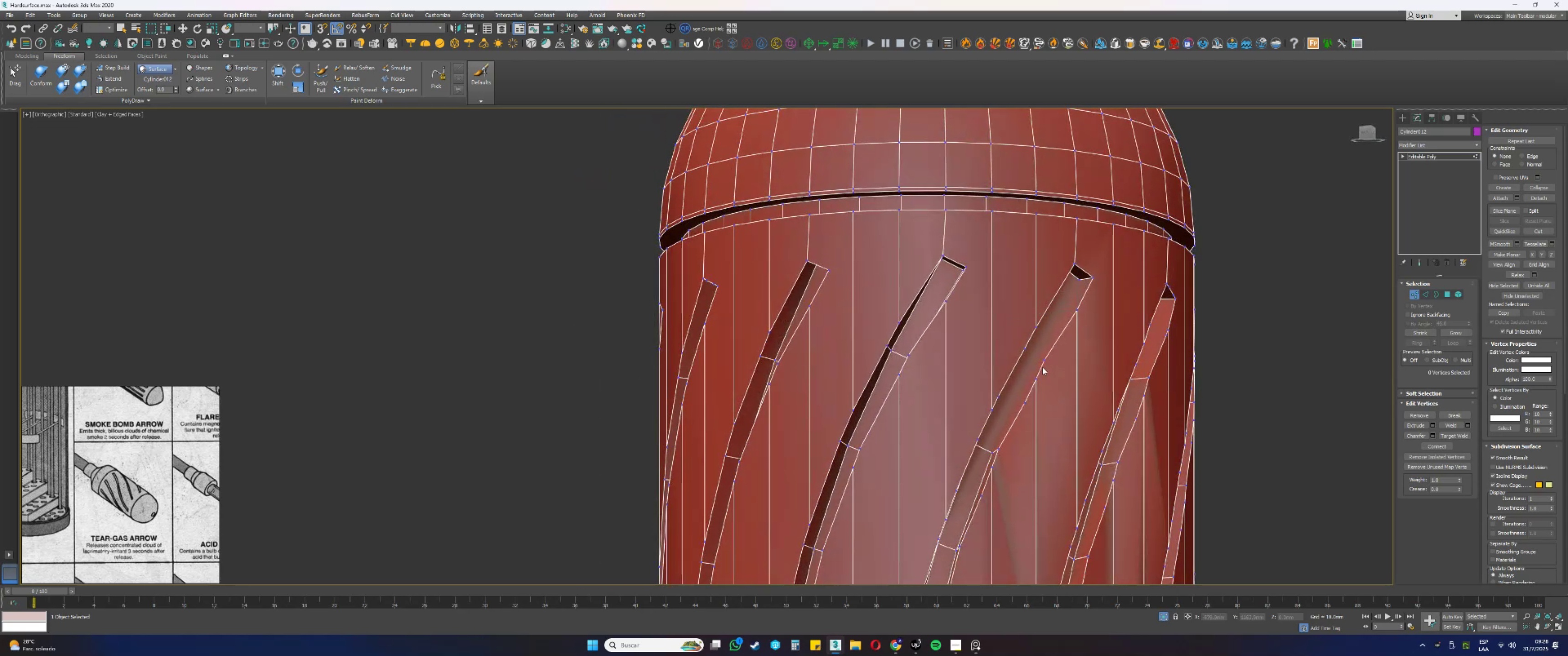 
key(Control+Z)
 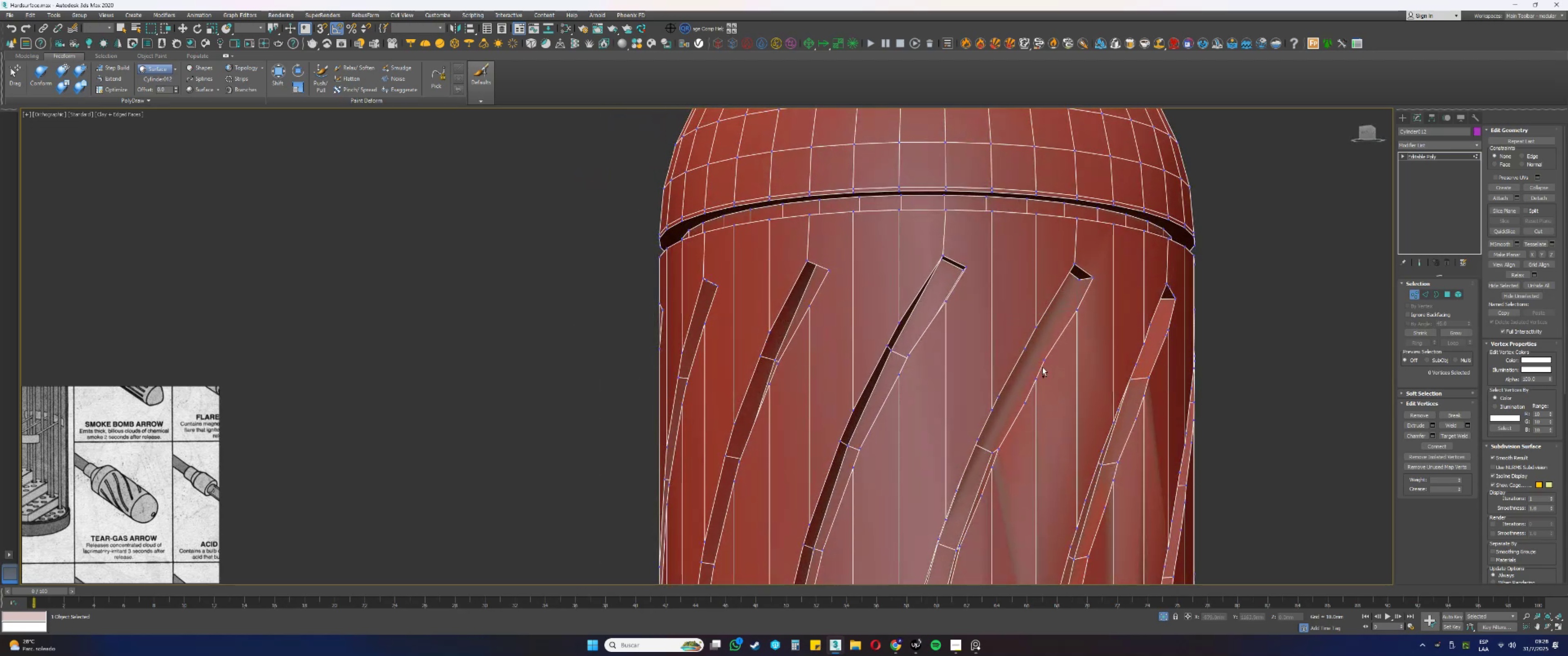 
key(Control+Z)
 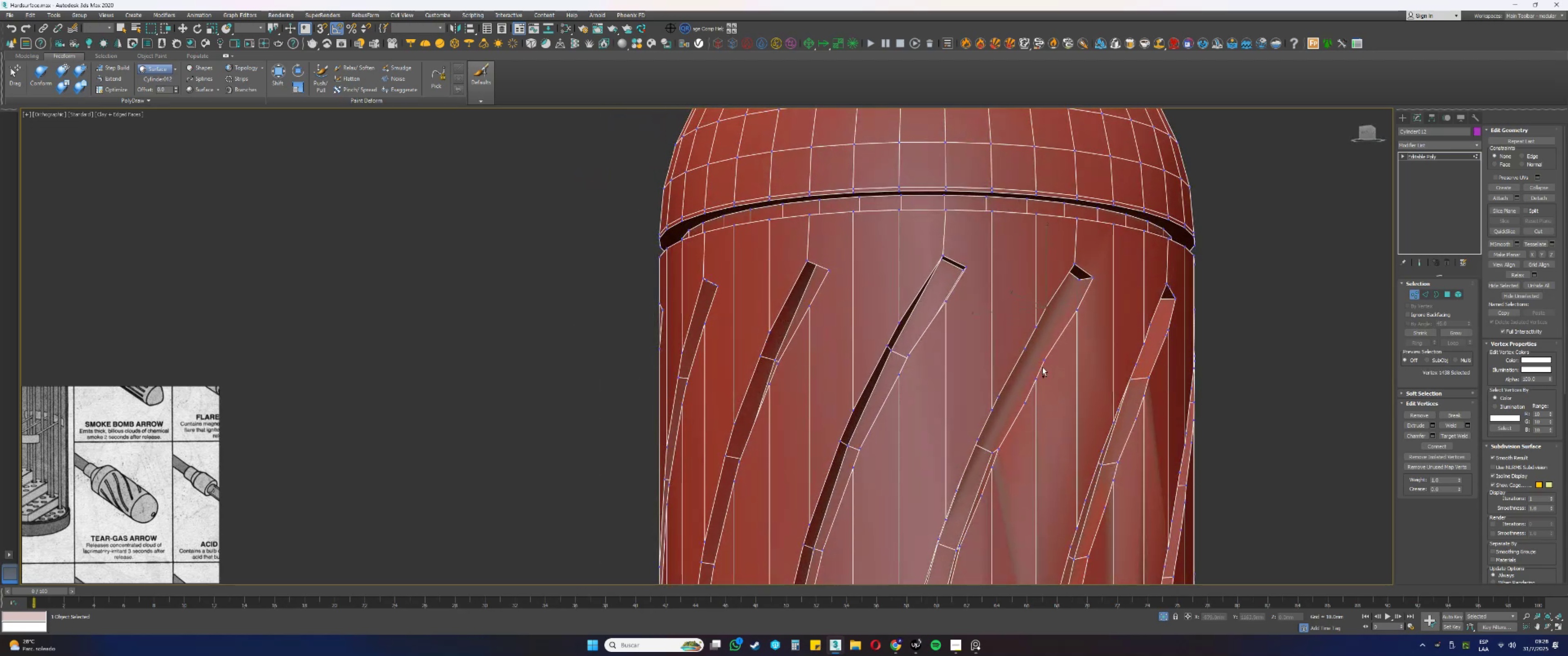 
key(Control+Z)
 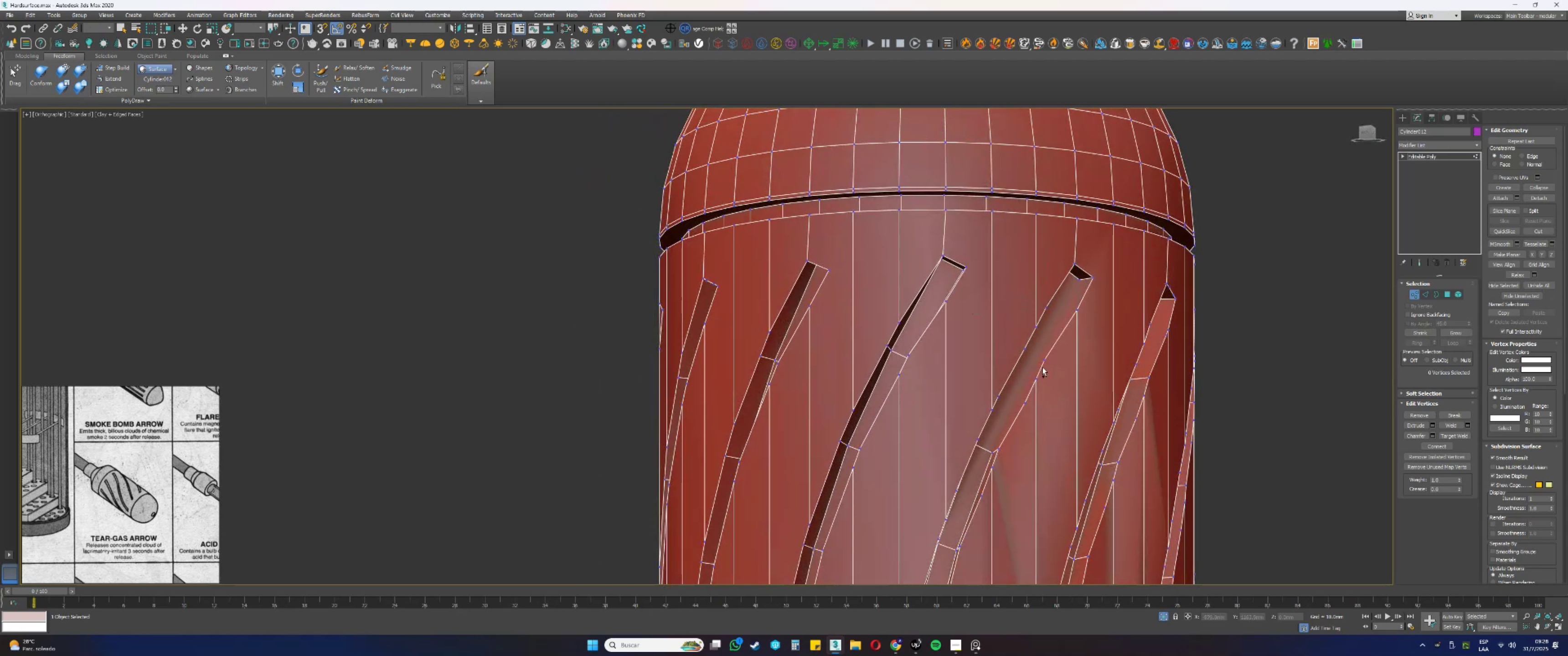 
key(Control+Z)
 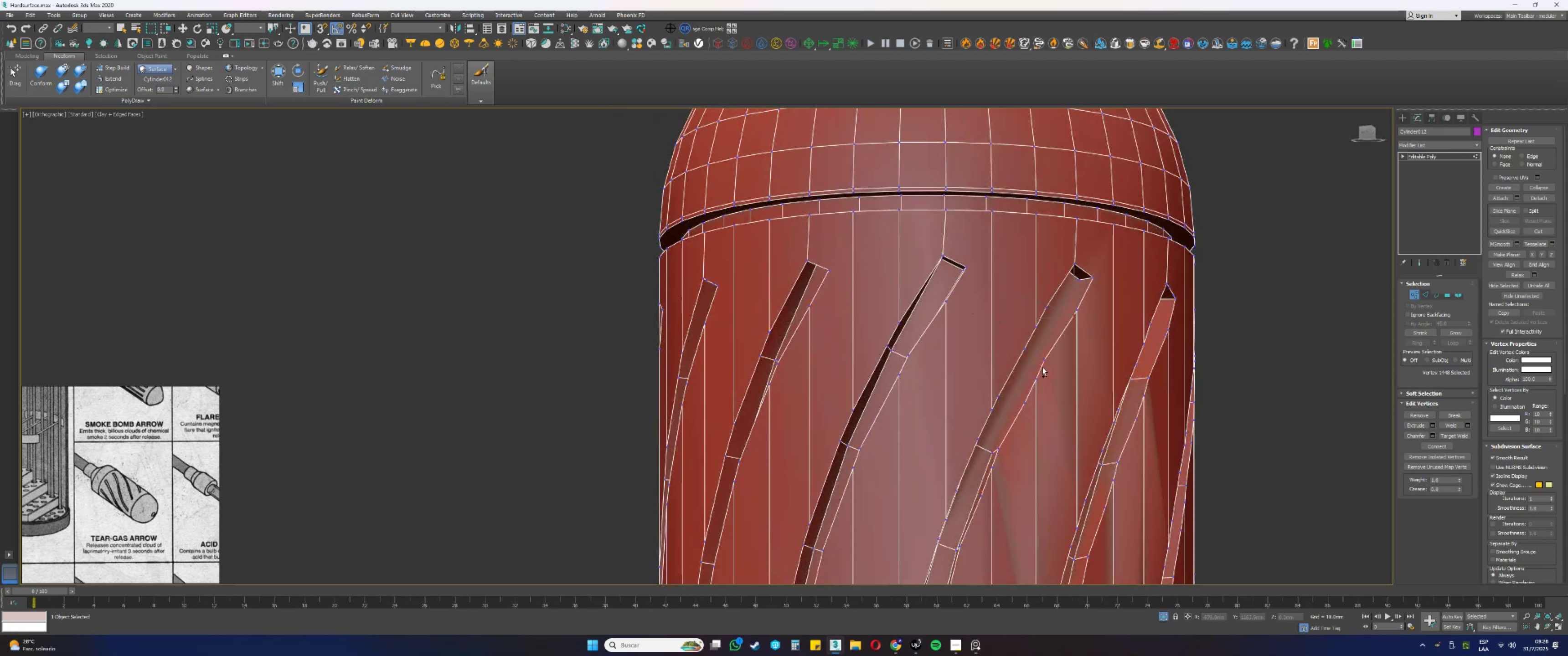 
key(Control+Z)
 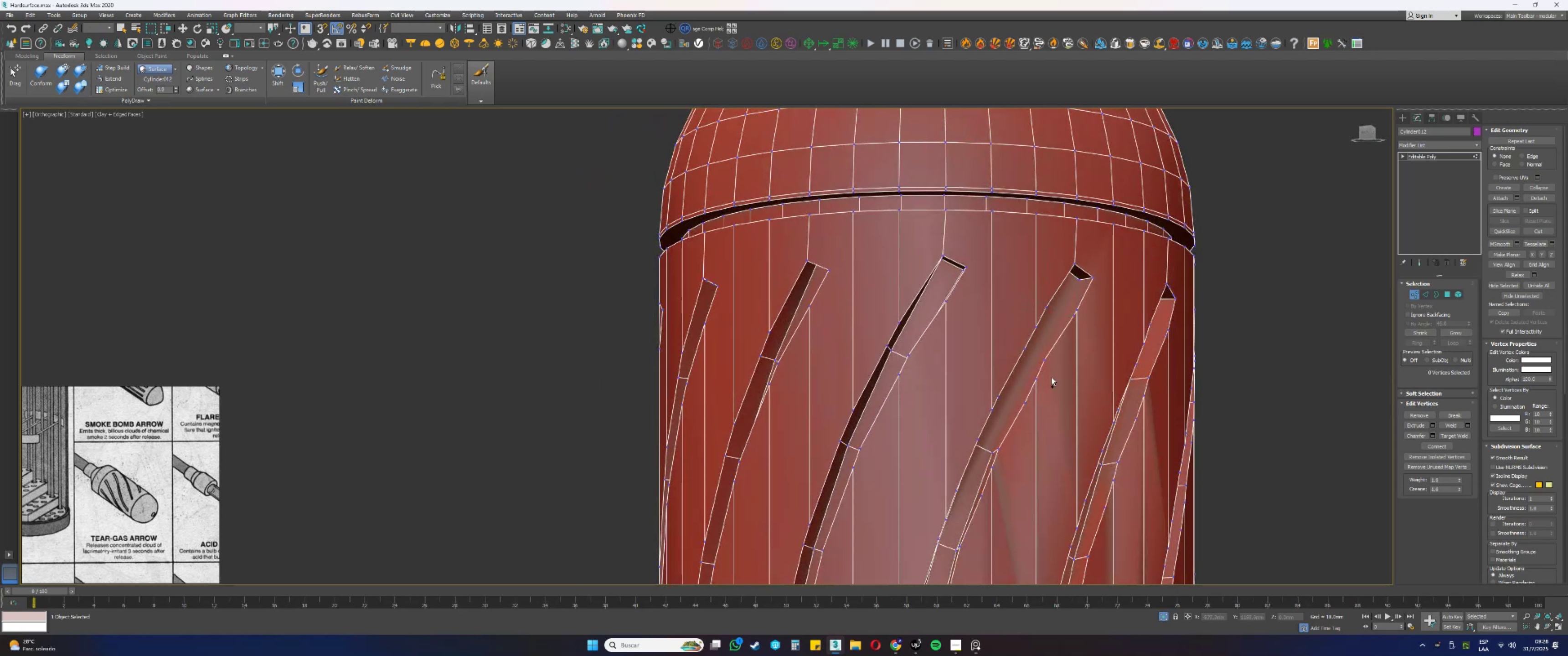 
key(Control+Z)
 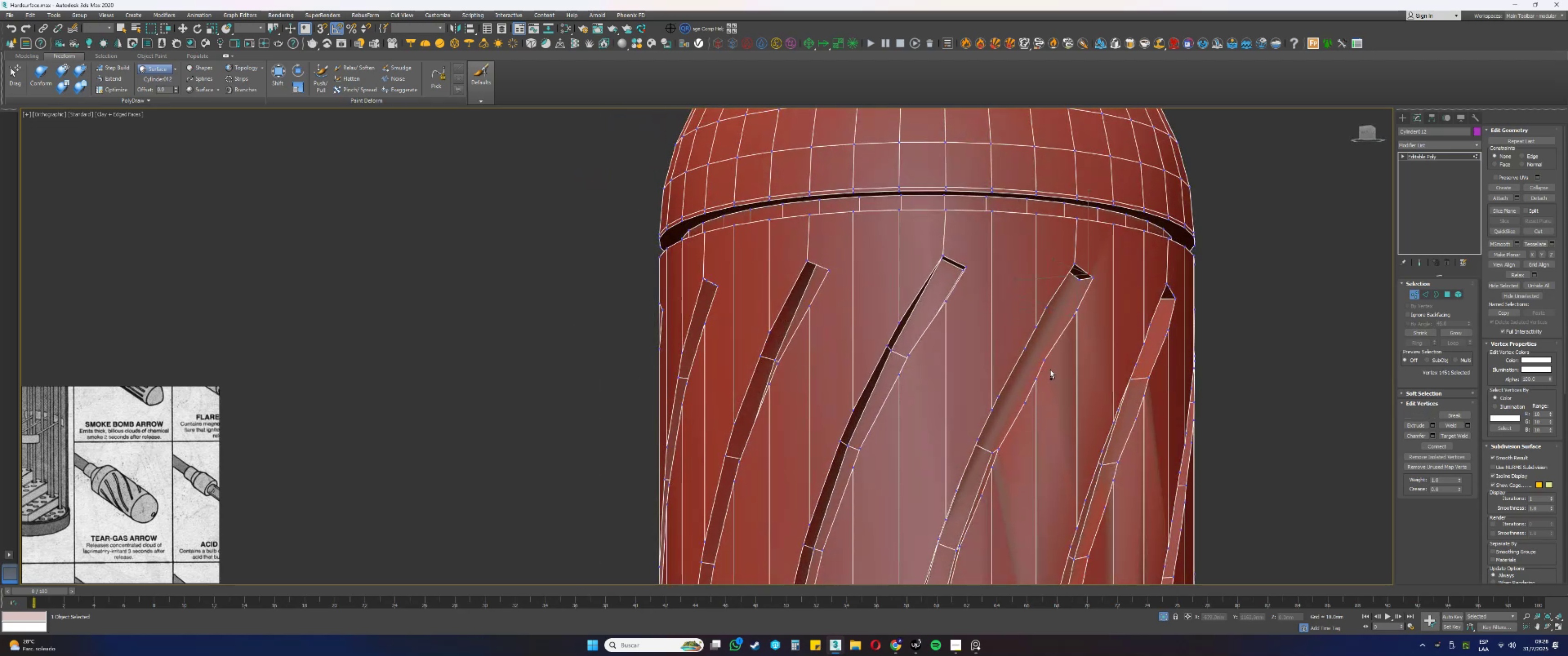 
key(Control+Z)
 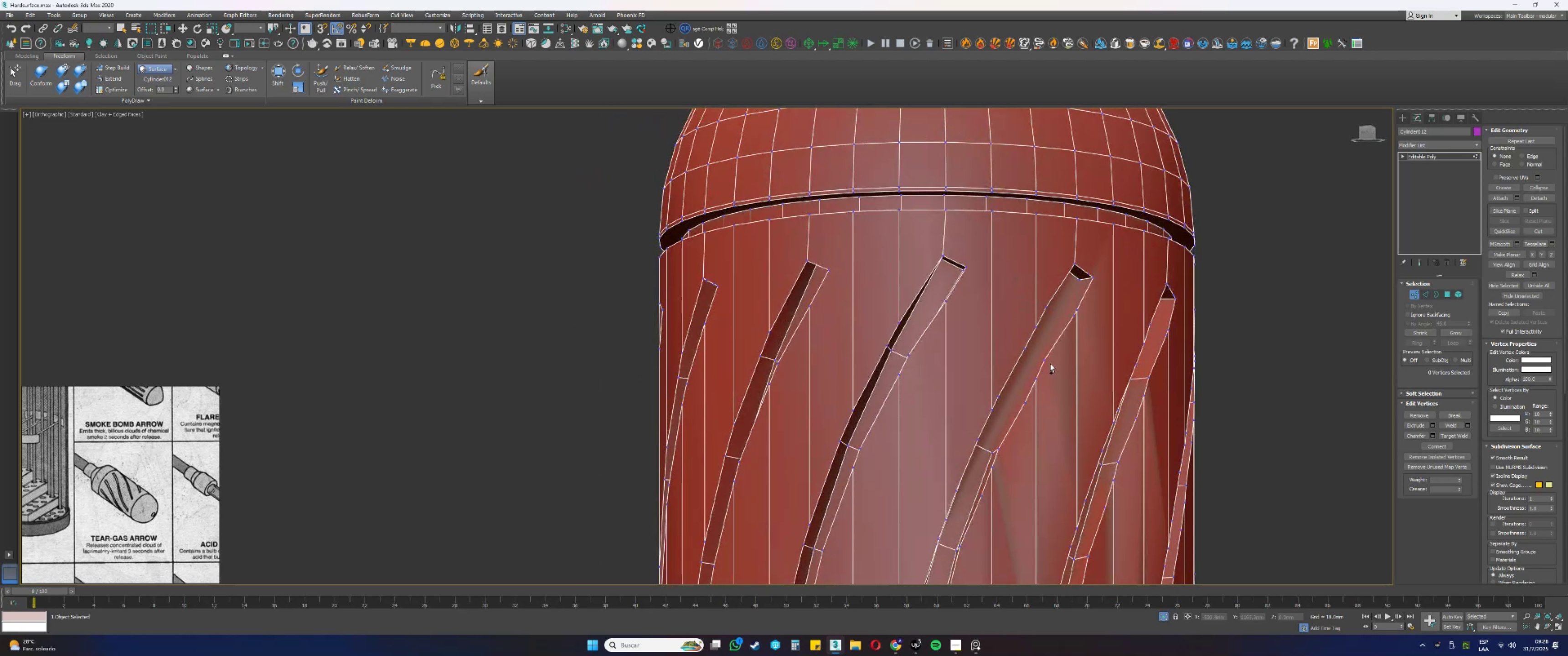 
key(Control+Z)
 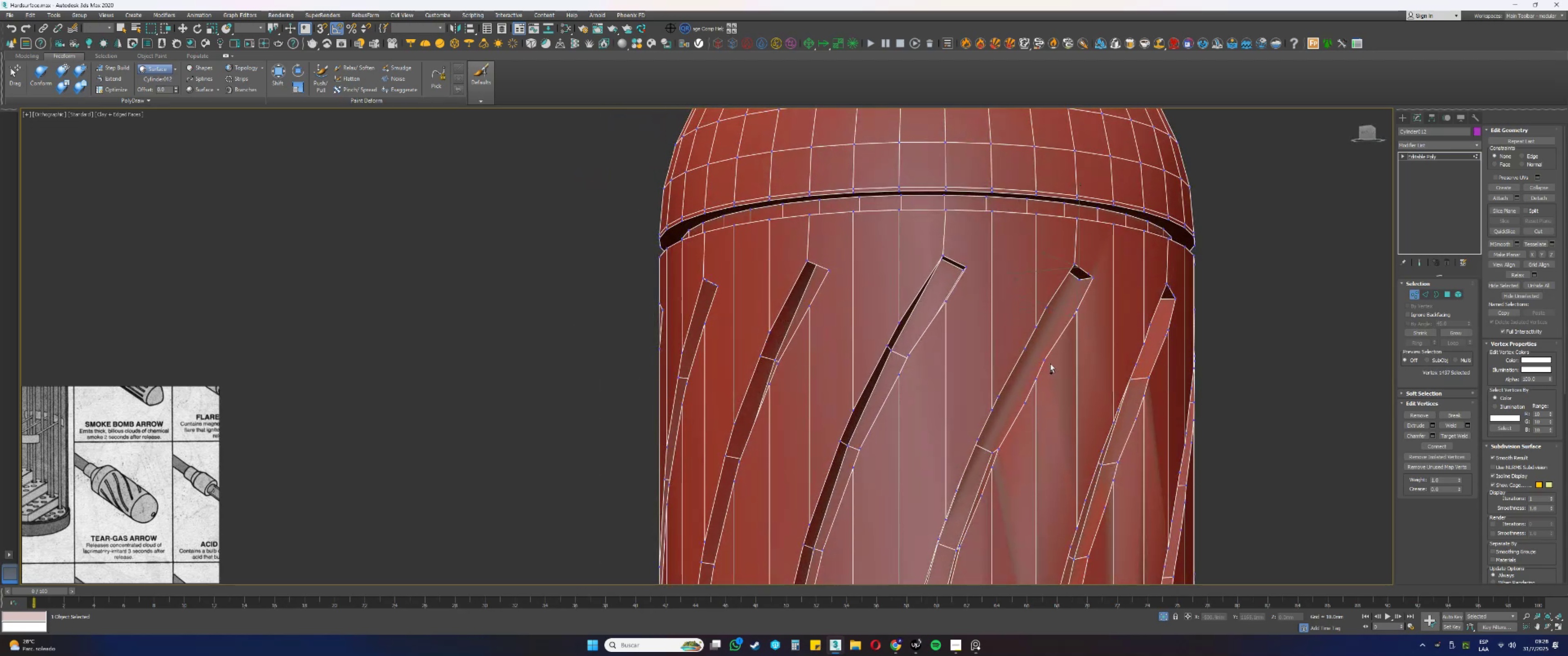 
key(Control+Z)
 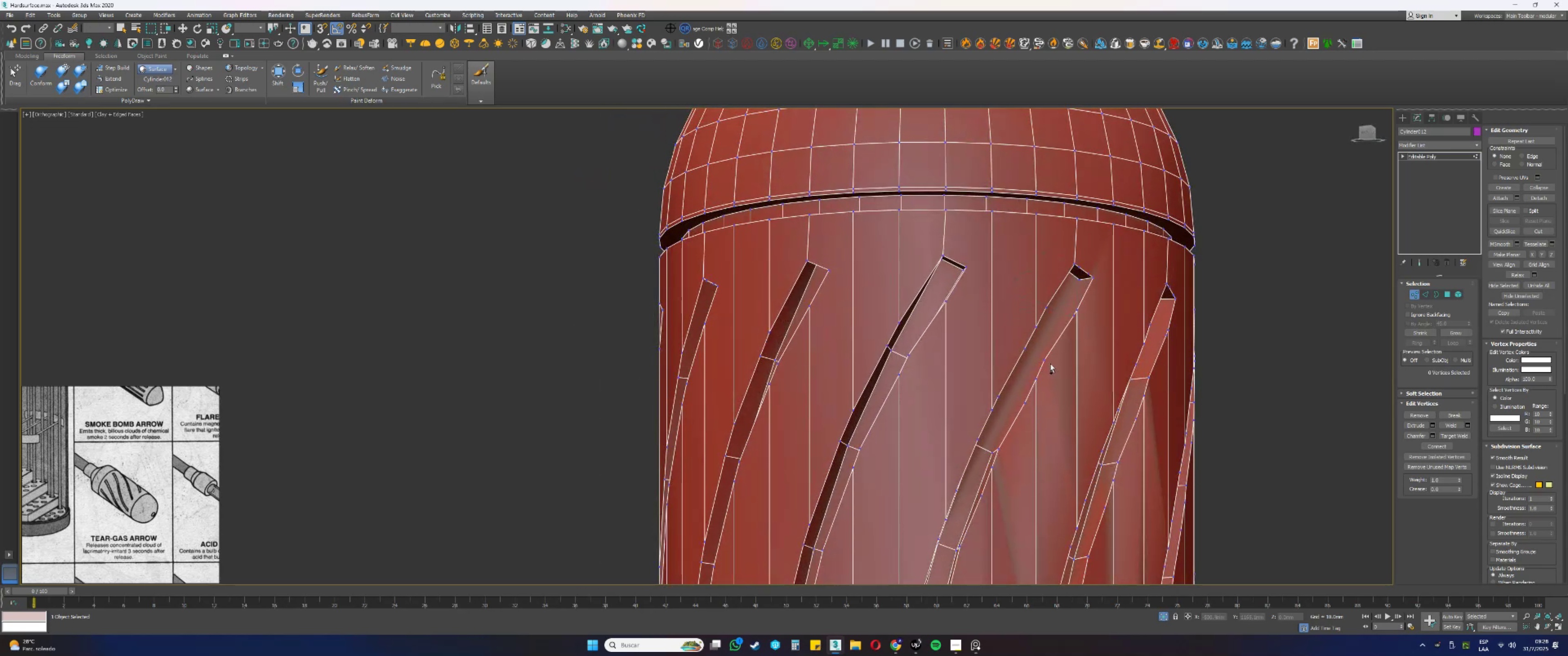 
key(Control+Z)
 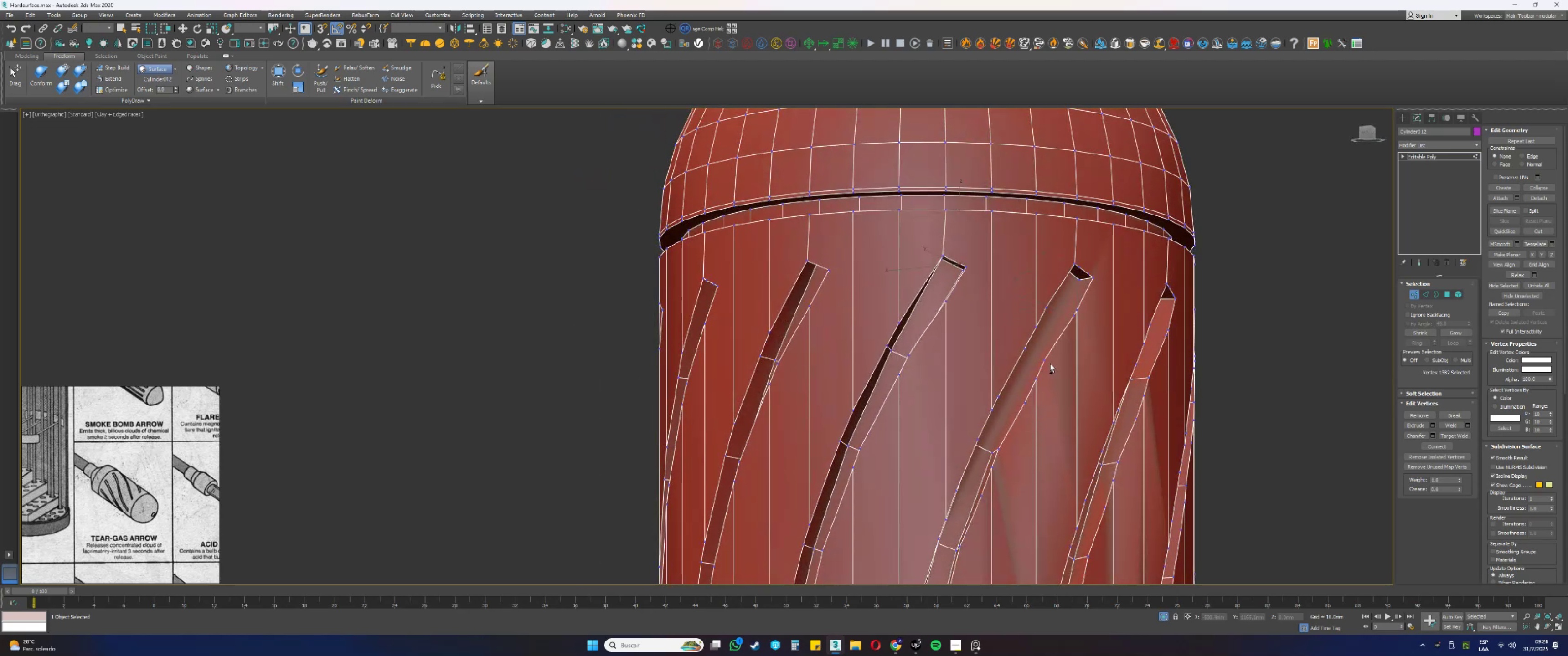 
key(Control+Y)
 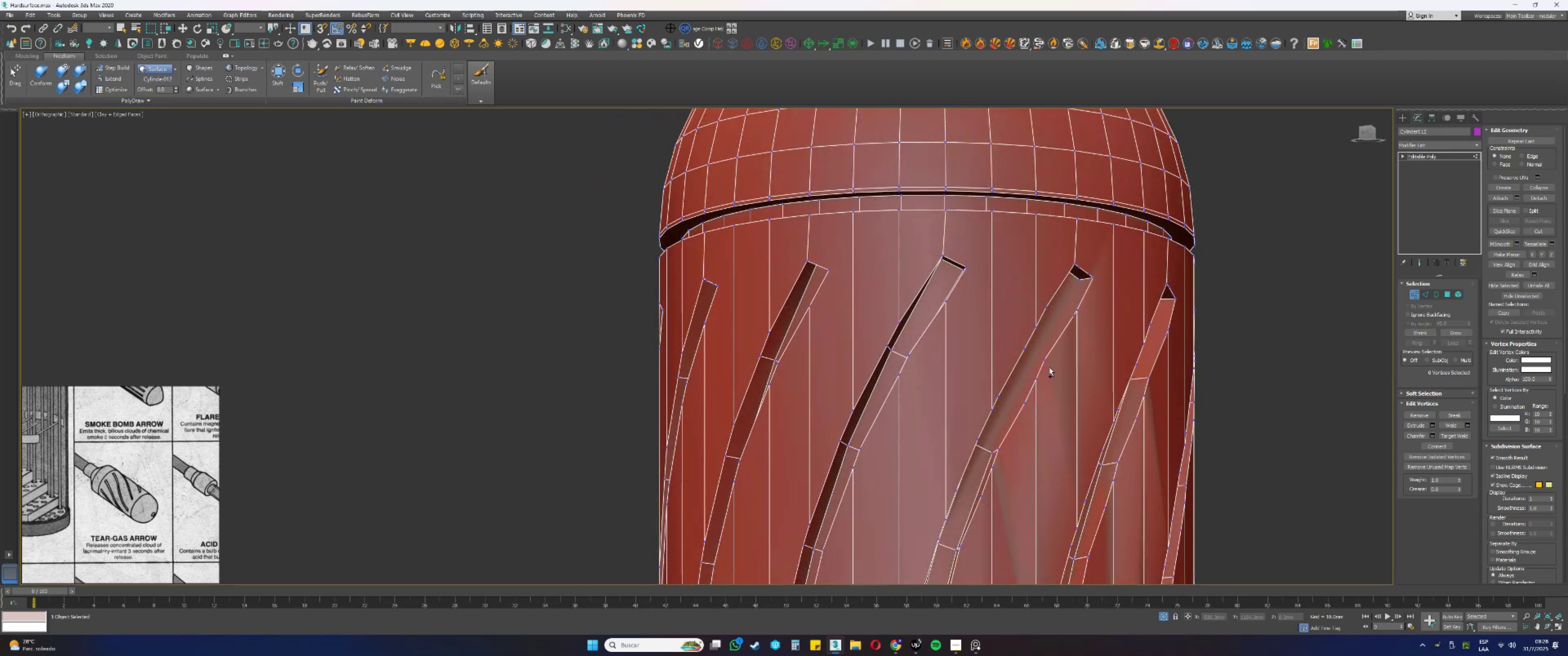 
key(Control+Y)
 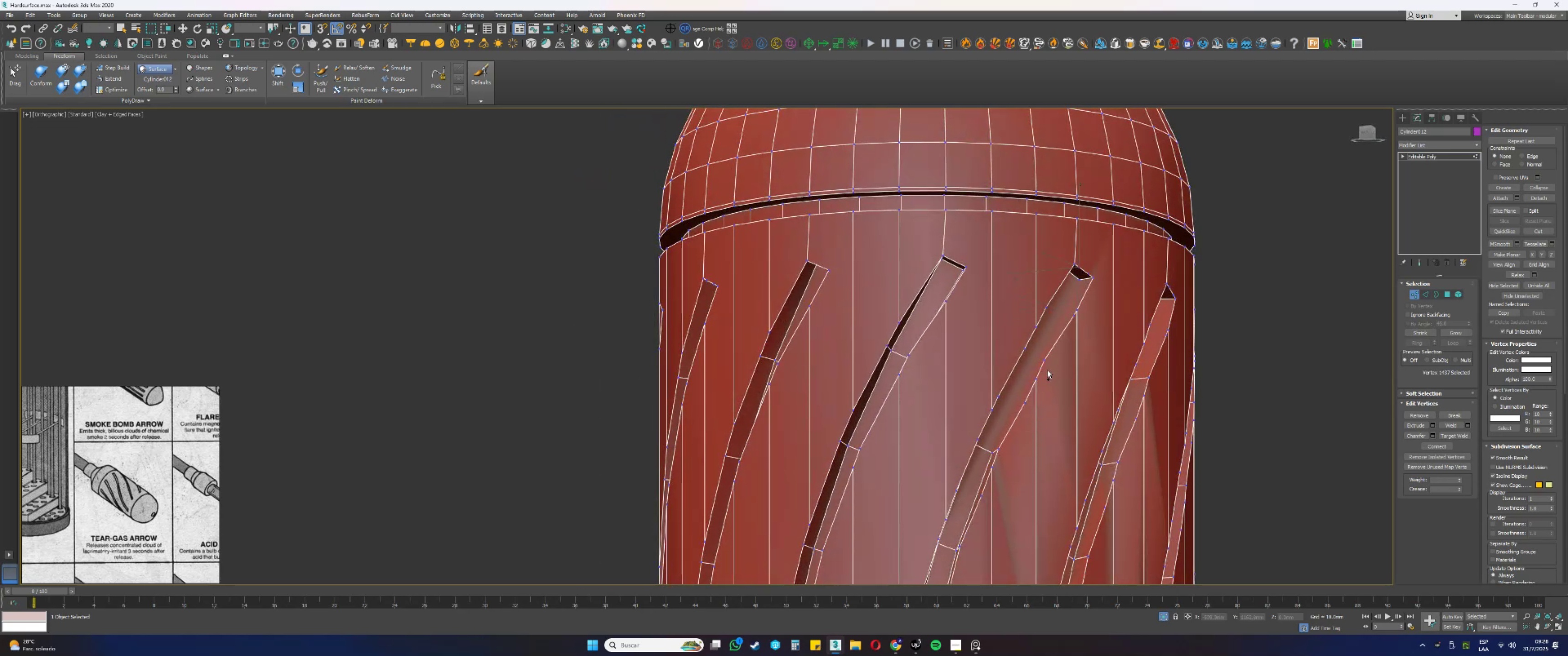 
key(Control+Y)
 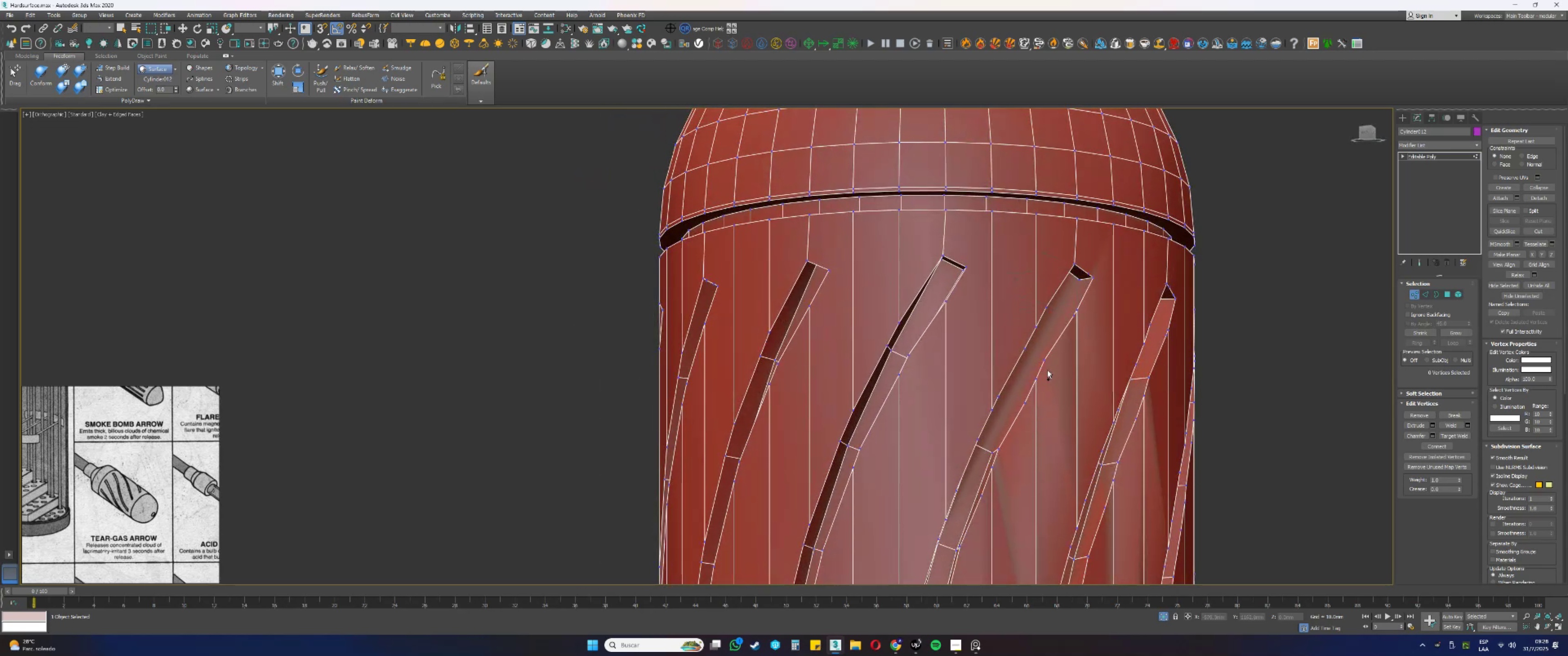 
key(Control+Y)
 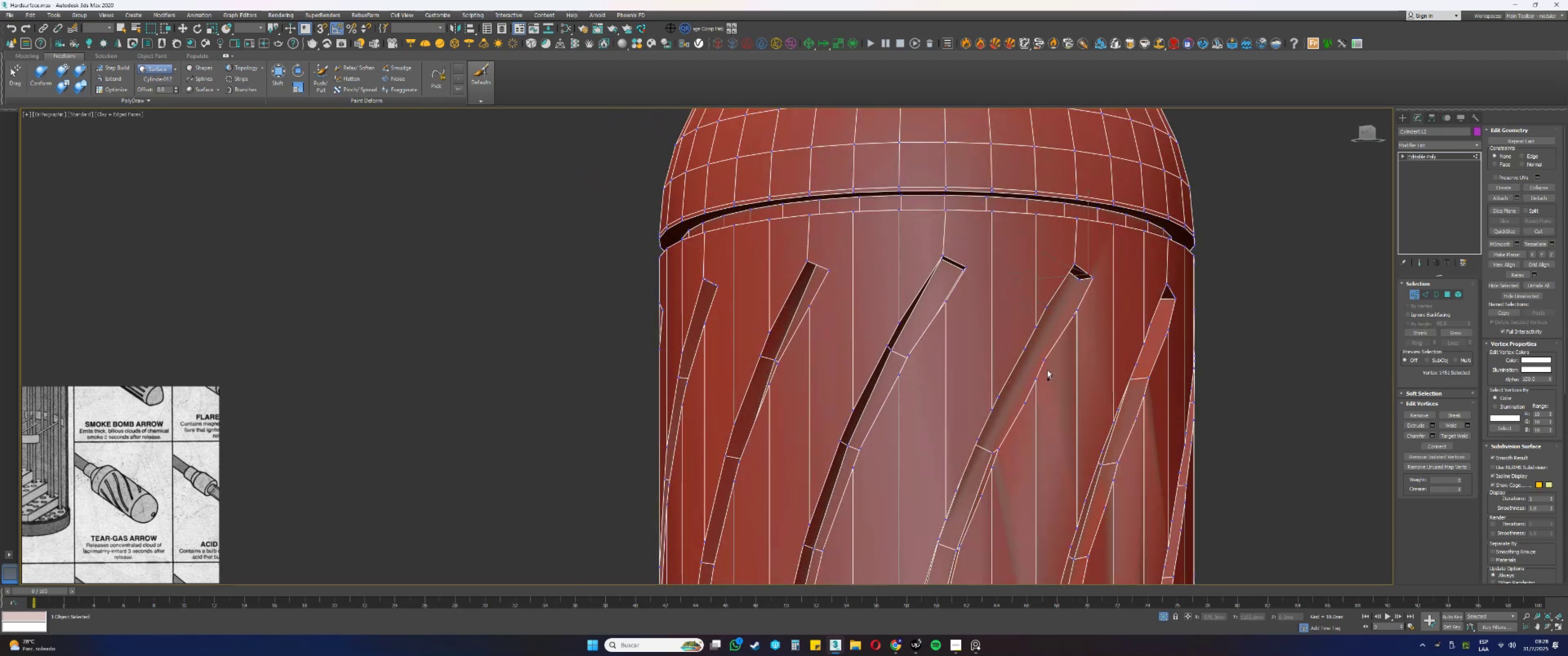 
key(Control+Y)
 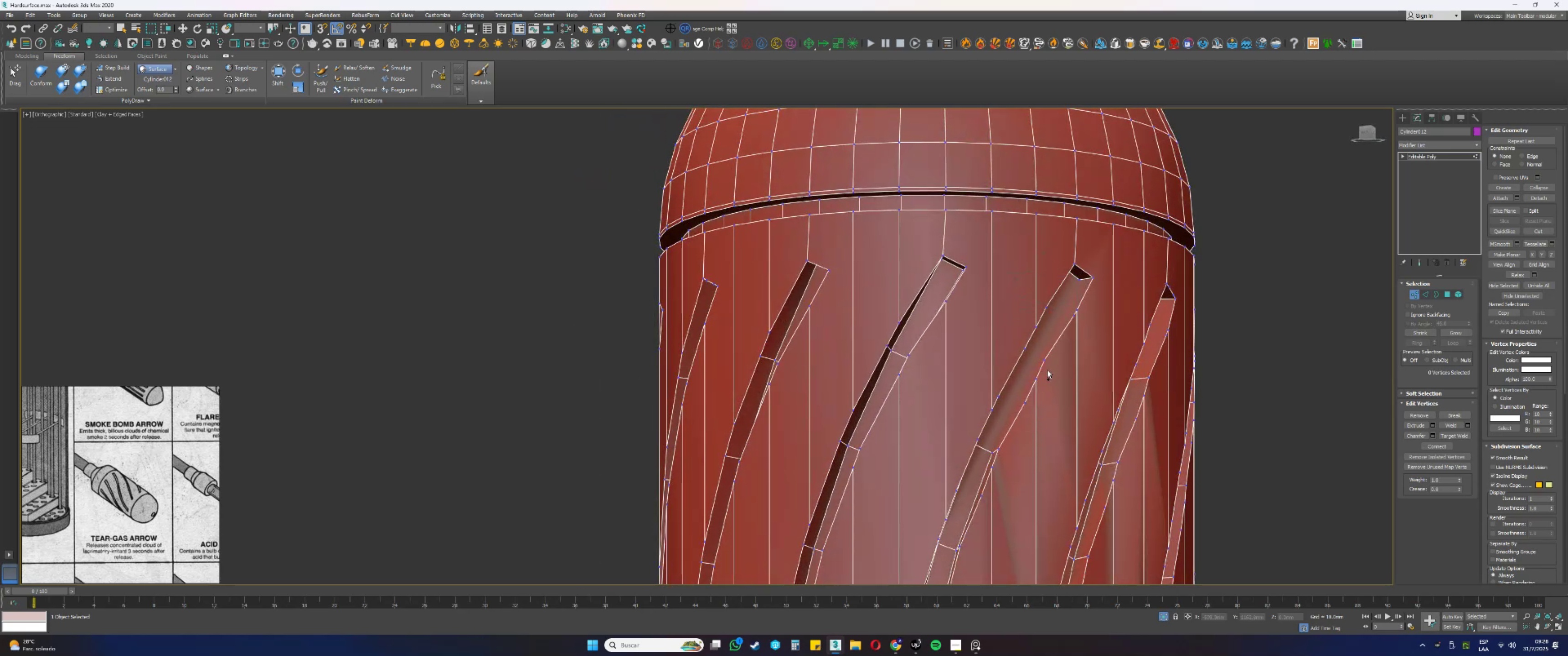 
key(Control+Y)
 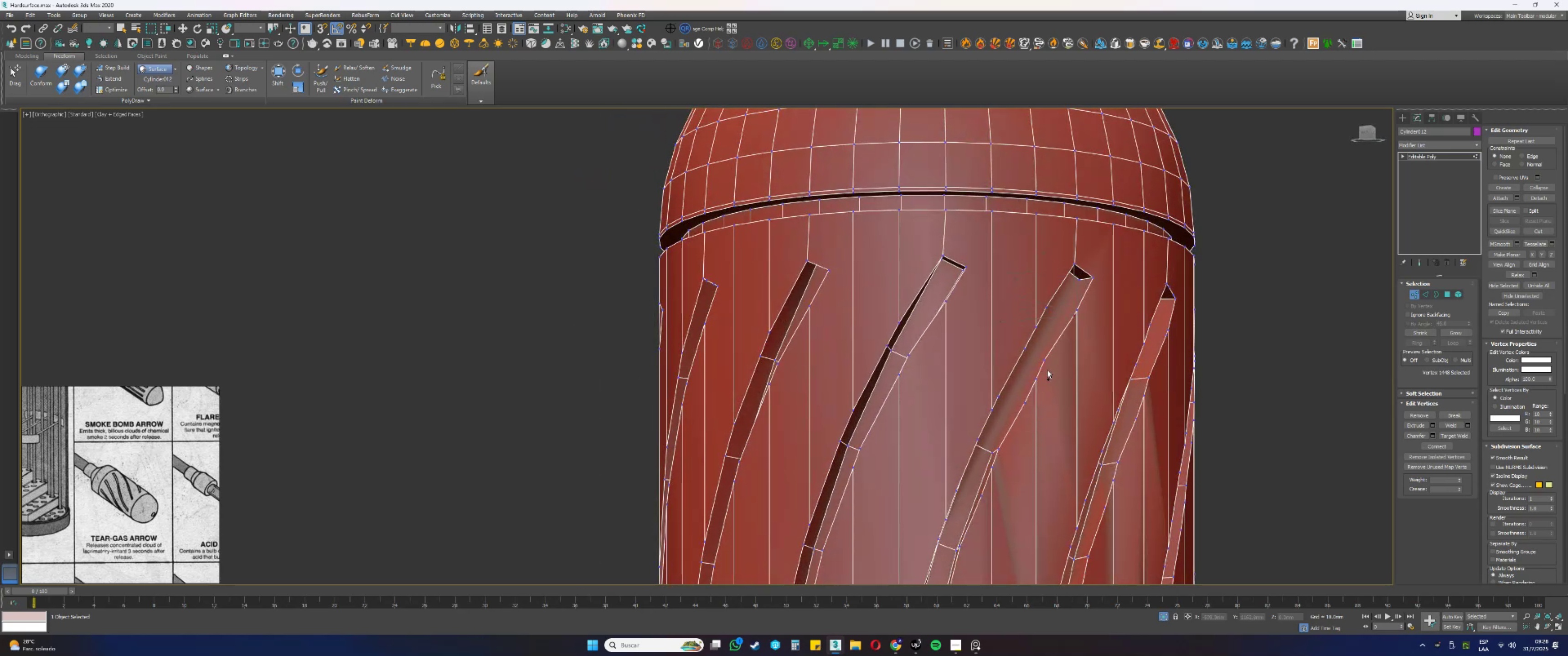 
key(Control+Y)
 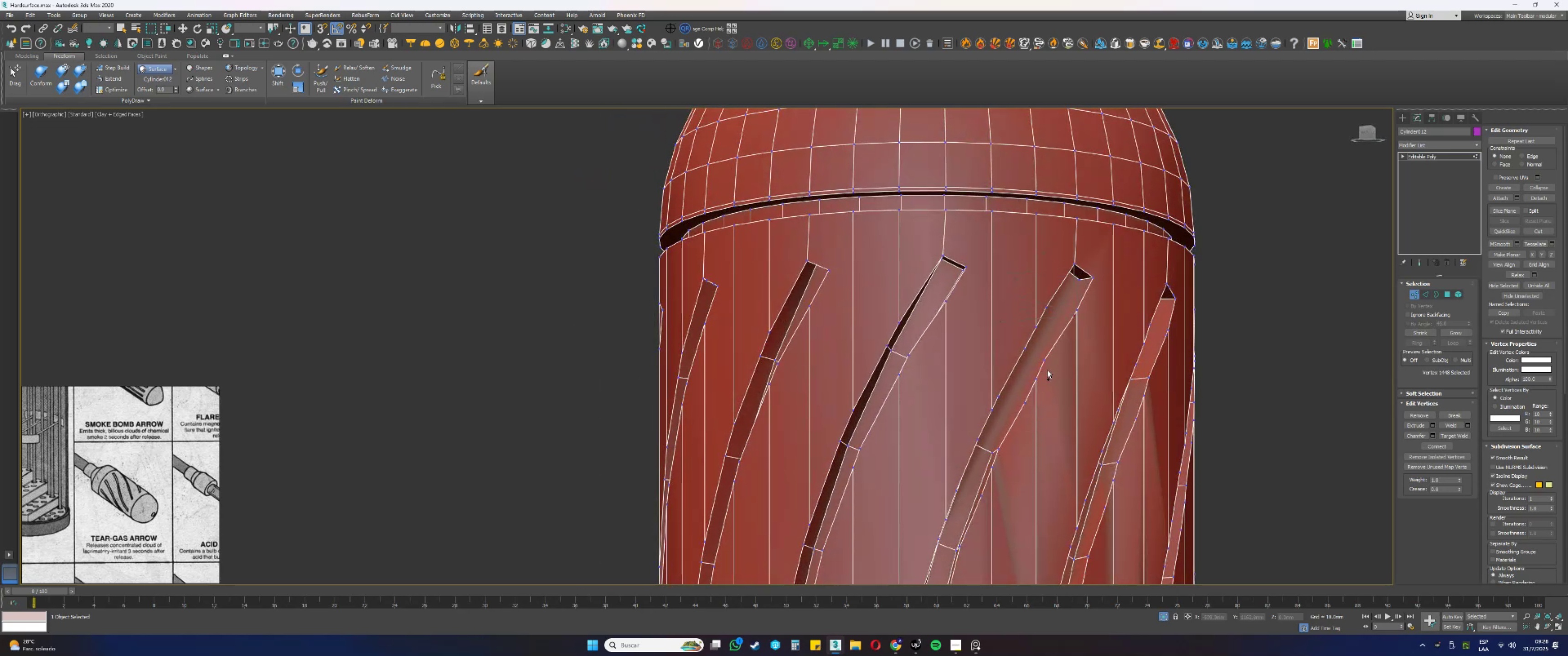 
key(Control+Y)
 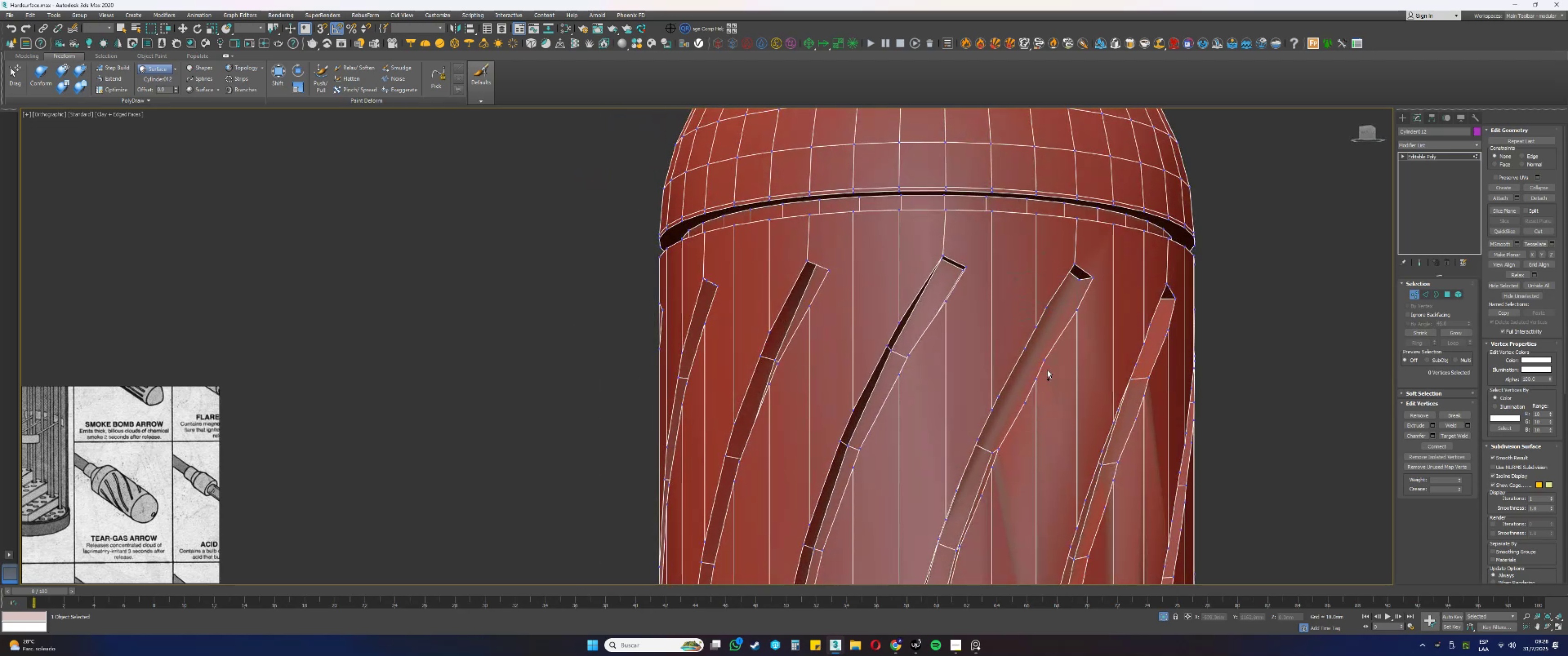 
key(Control+Y)
 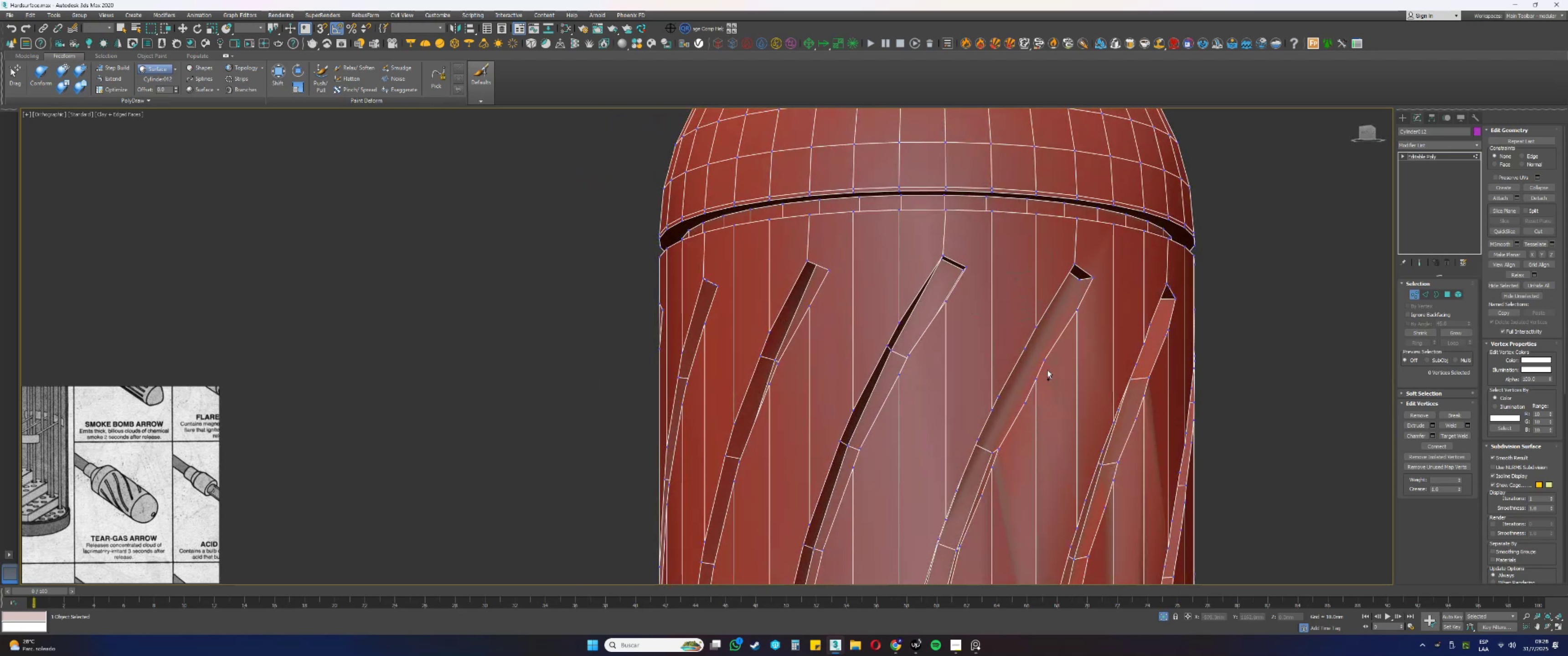 
key(Control+Y)
 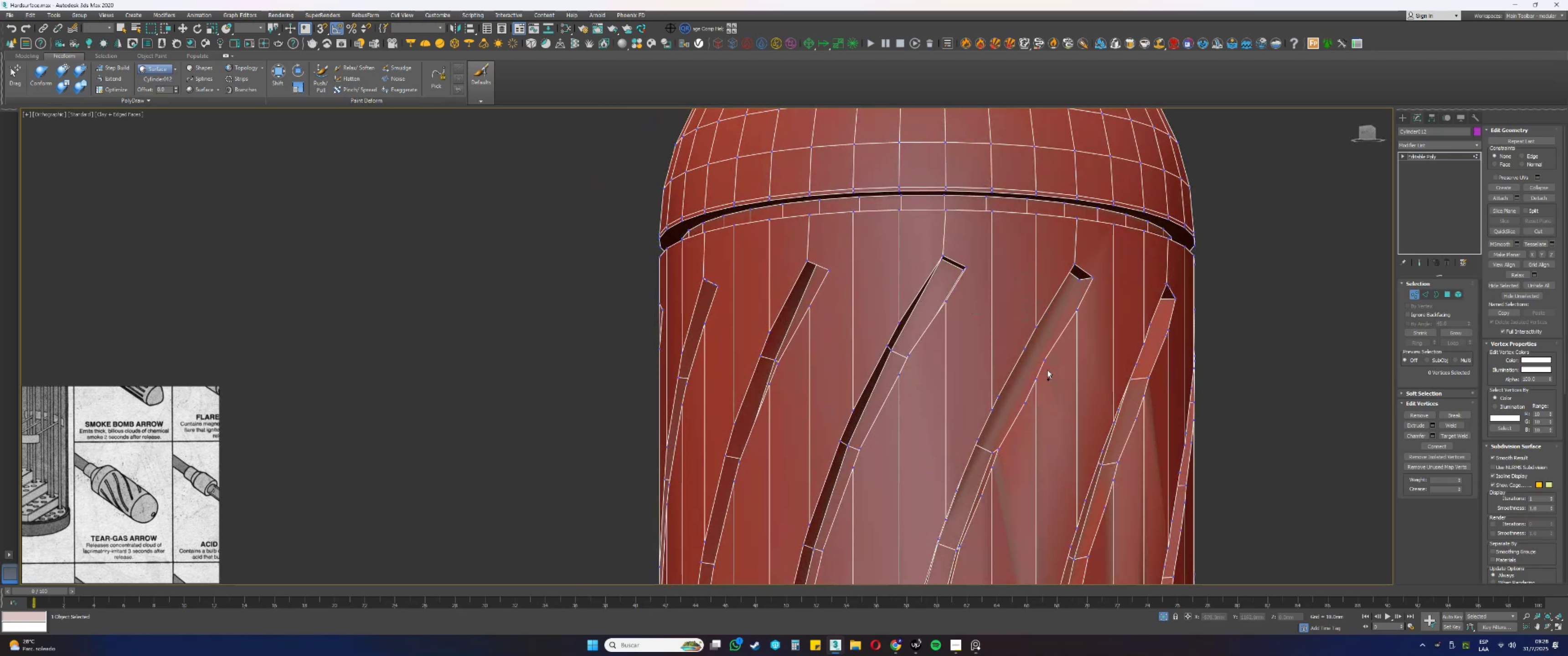 
key(Control+Y)
 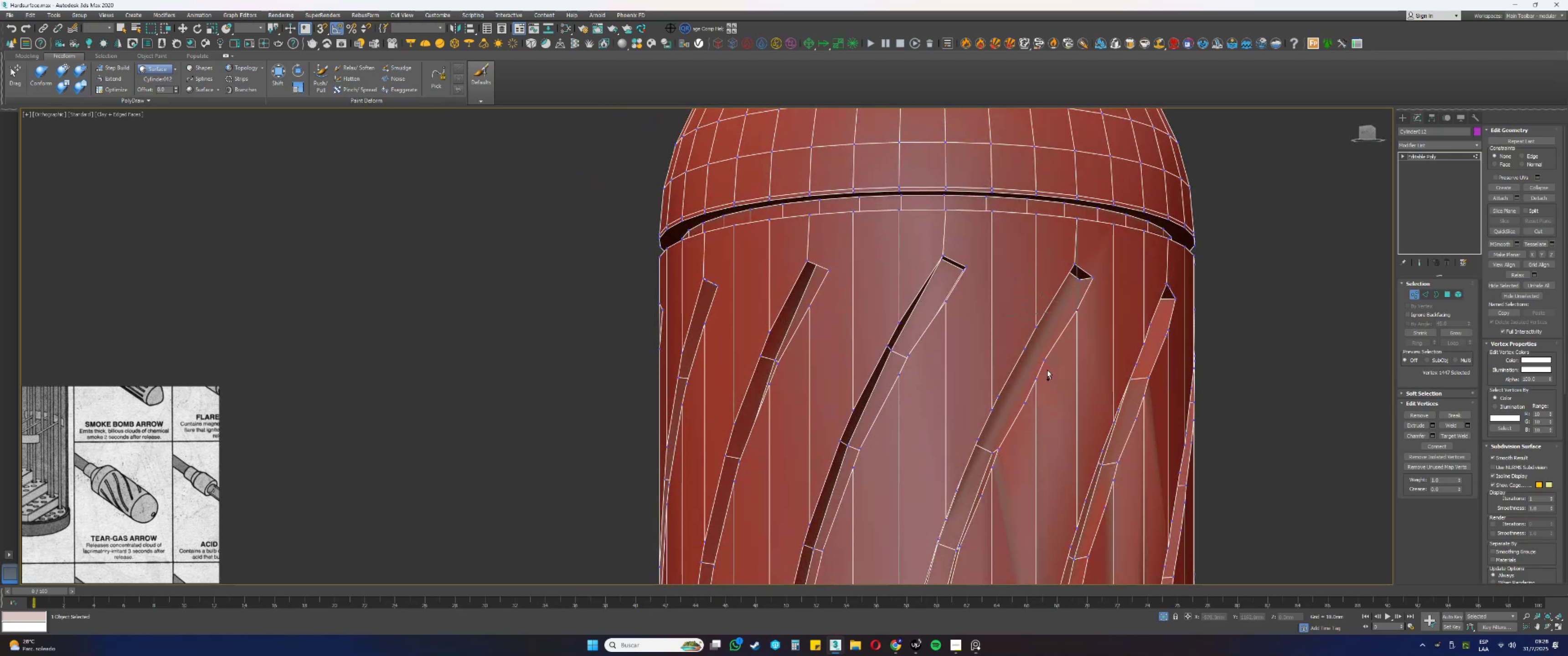 
key(Control+Y)
 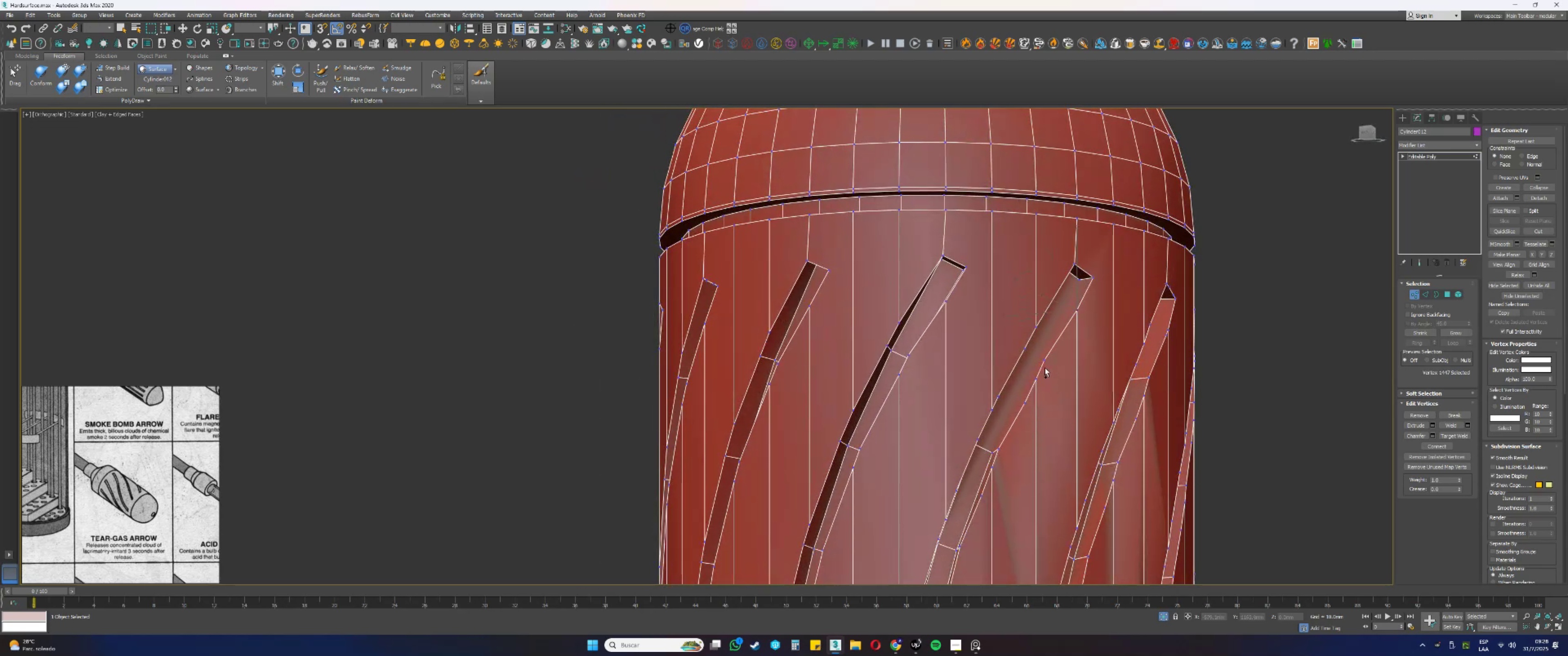 
key(Control+Y)
 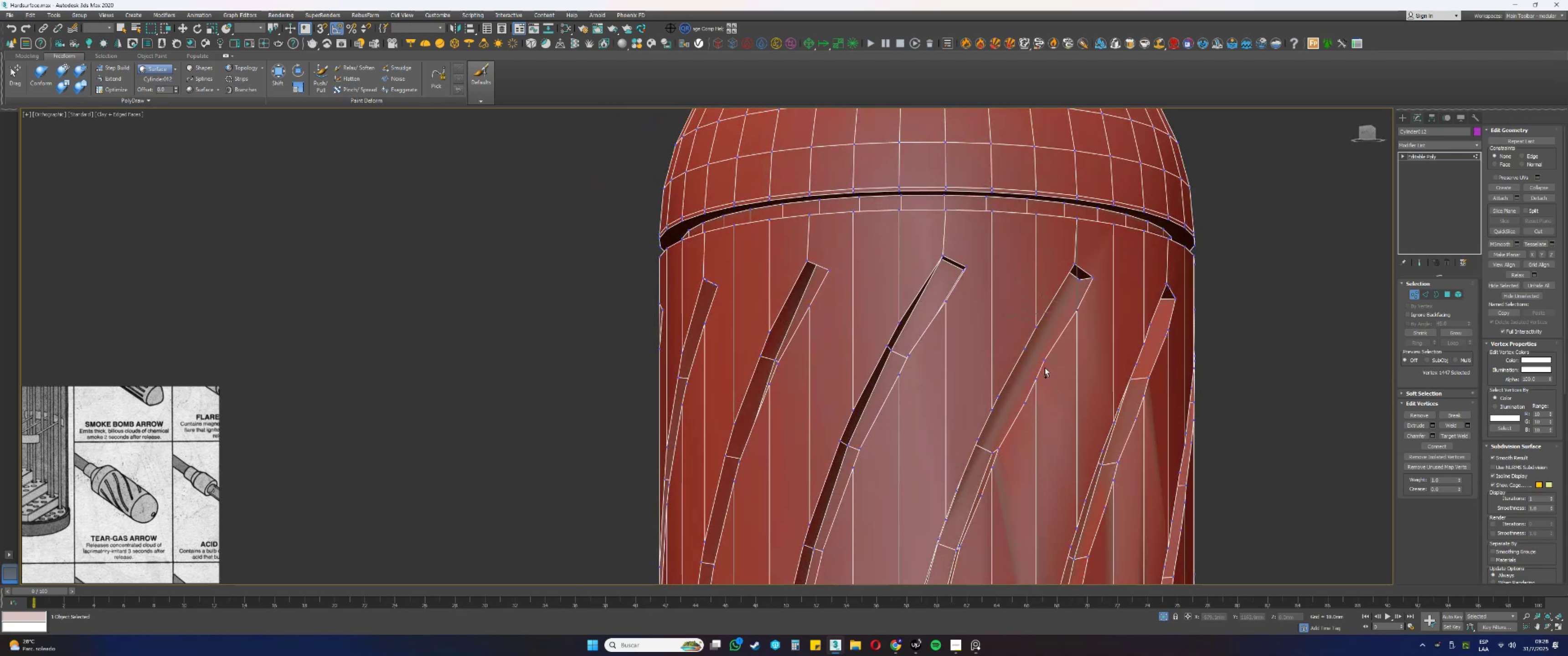 
key(Control+Y)
 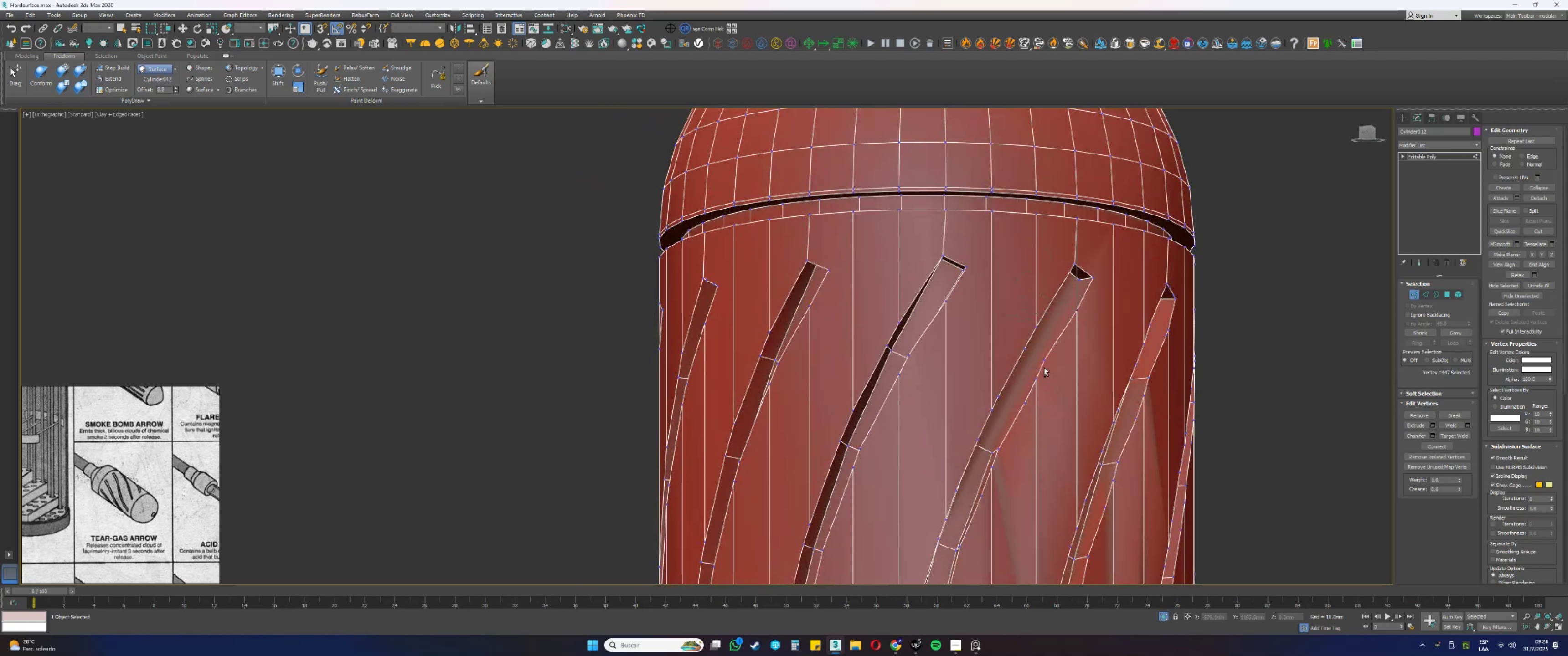 
scroll: coordinate [1044, 367], scroll_direction: up, amount: 2.0
 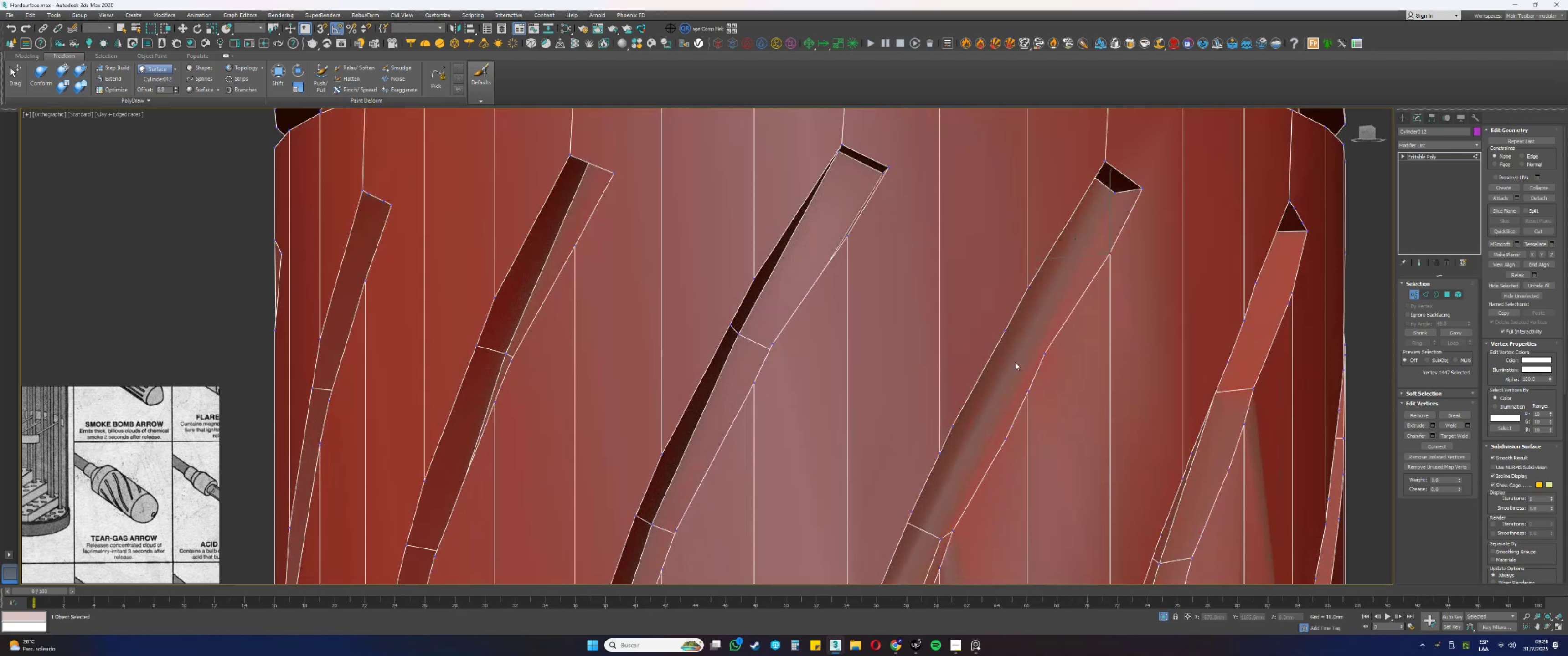 
left_click_drag(start_coordinate=[1013, 348], to_coordinate=[996, 326])
 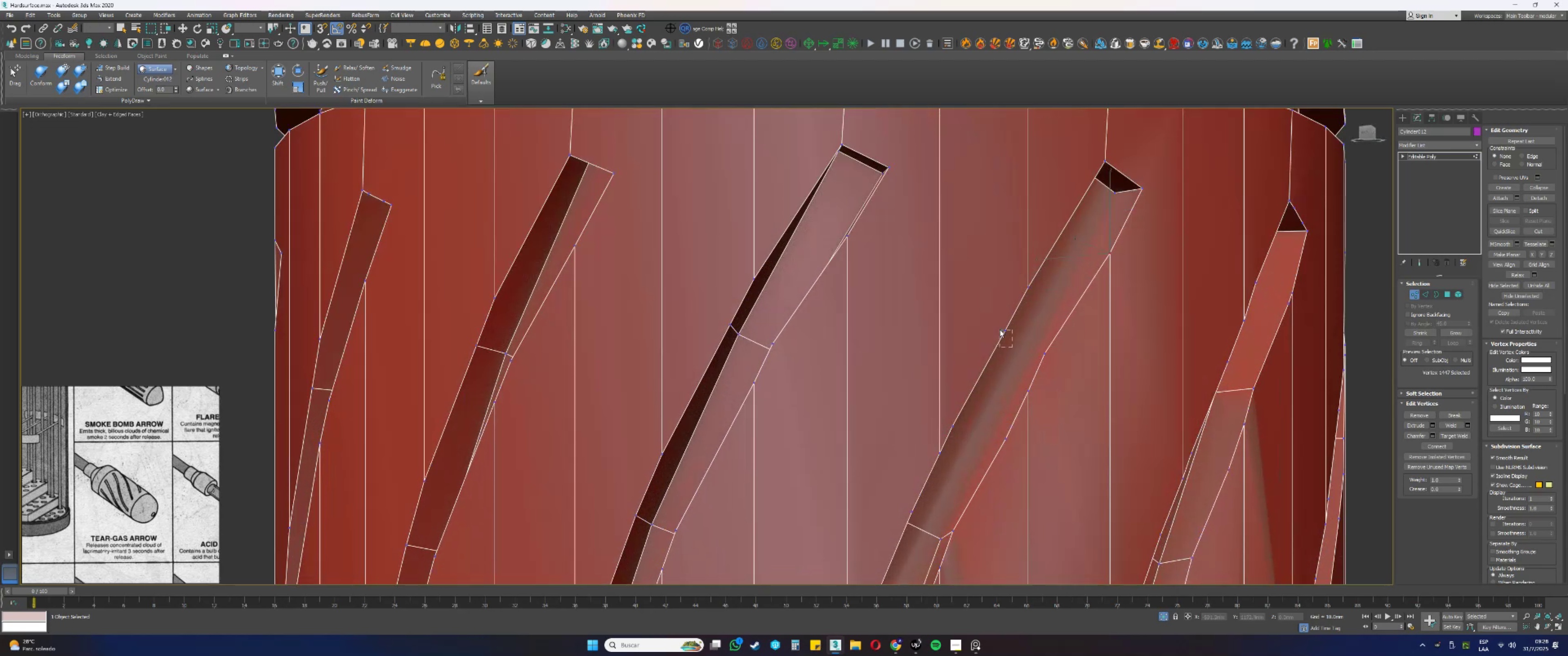 
hold_key(key=AltLeft, duration=0.94)
 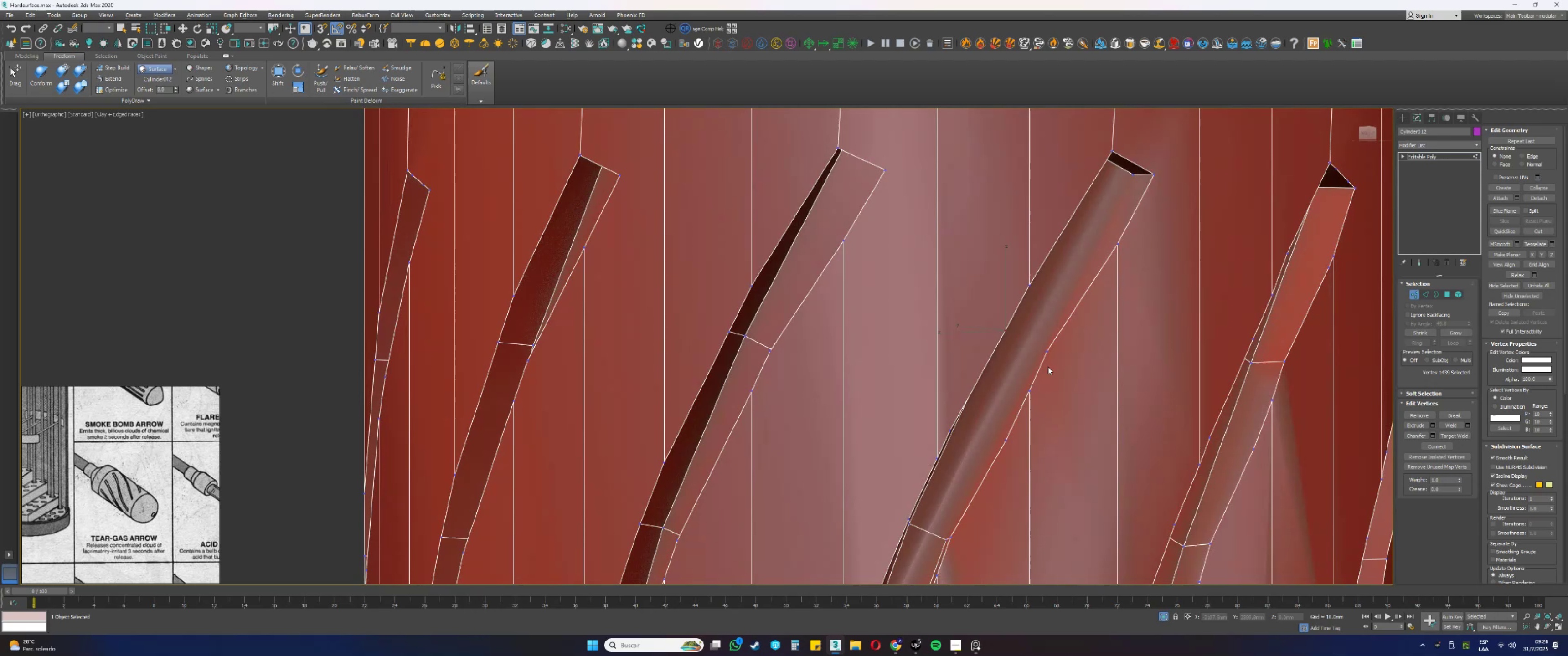 
left_click_drag(start_coordinate=[1047, 361], to_coordinate=[1036, 348])
 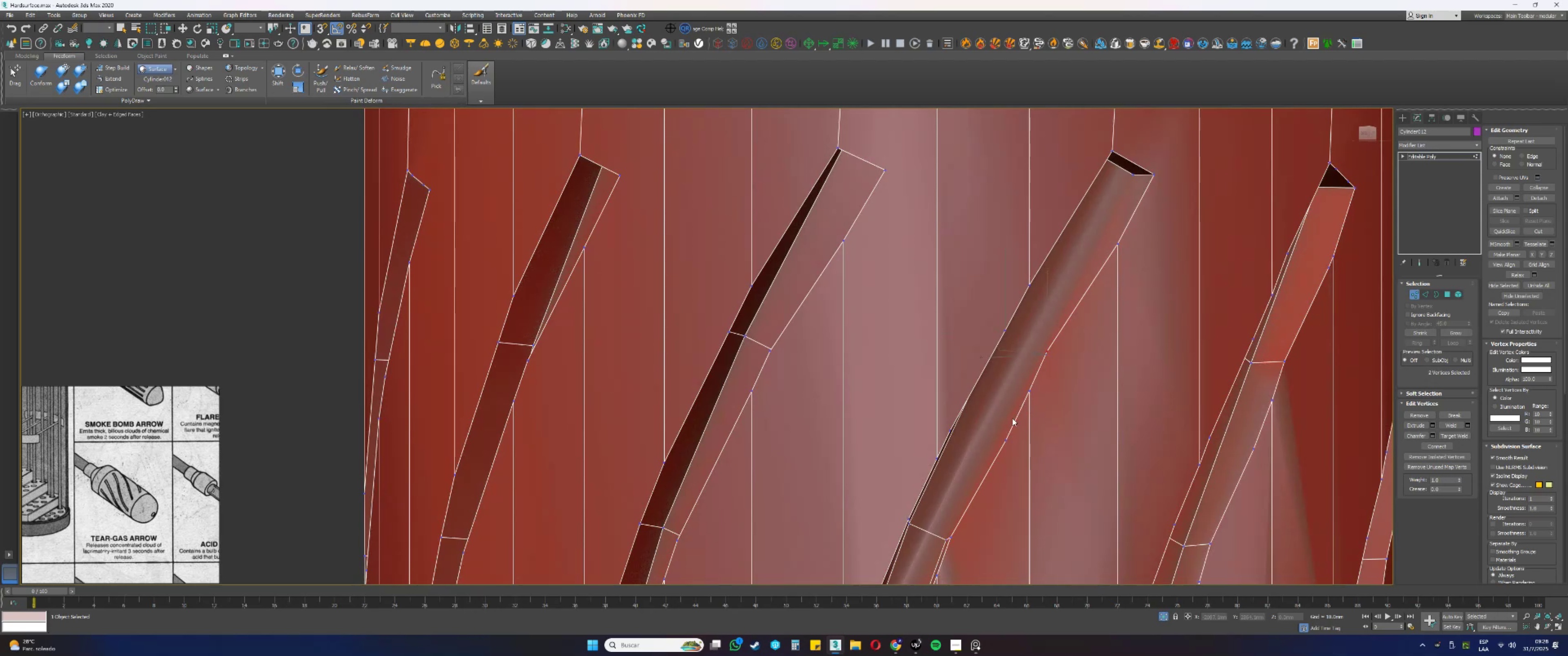 
key(Backspace)
 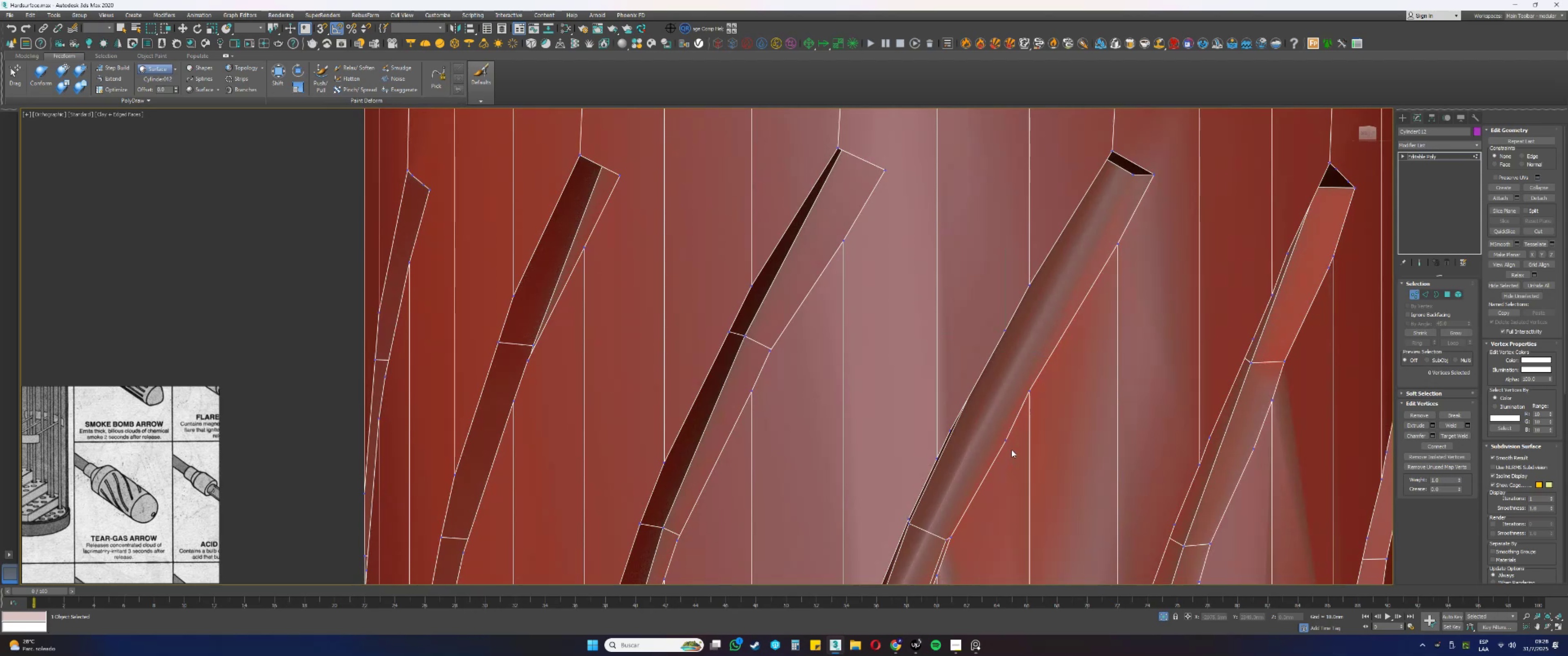 
left_click_drag(start_coordinate=[1011, 449], to_coordinate=[999, 435])
 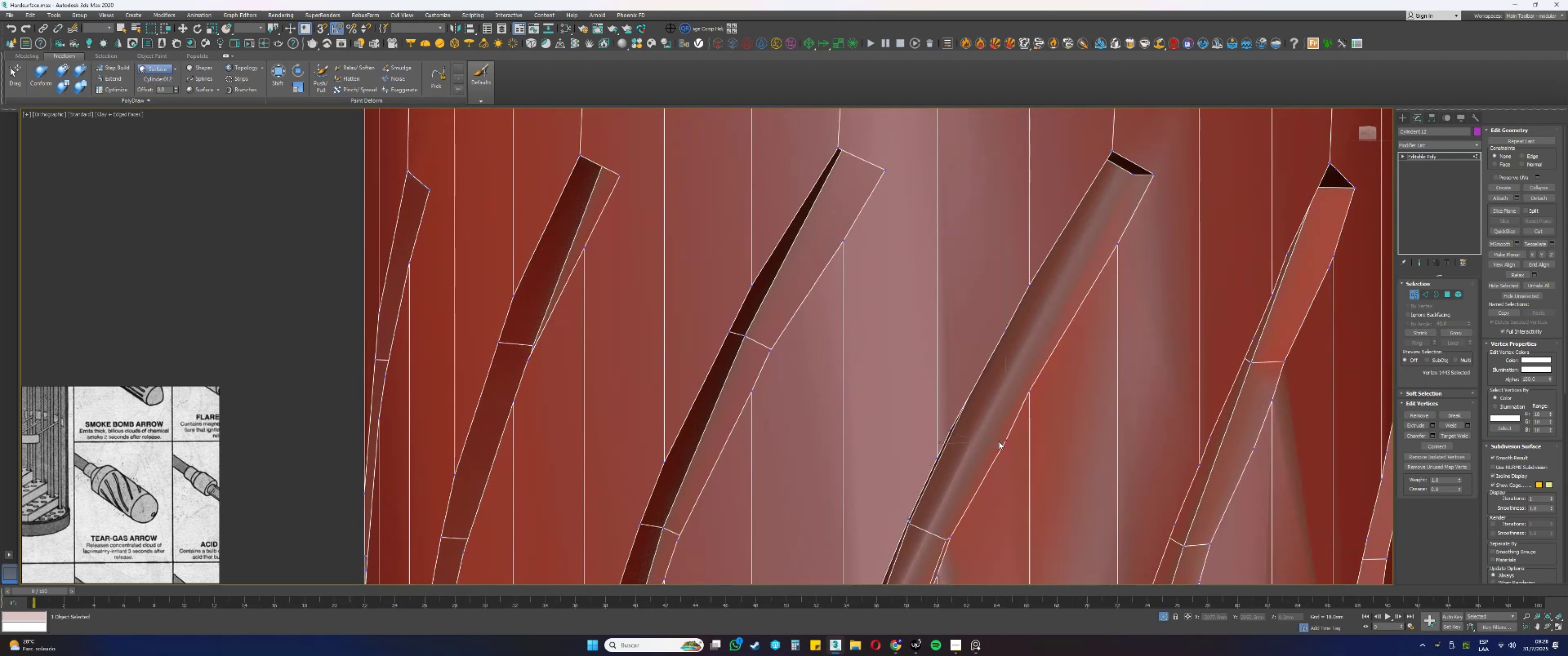 
key(Alt+AltLeft)
 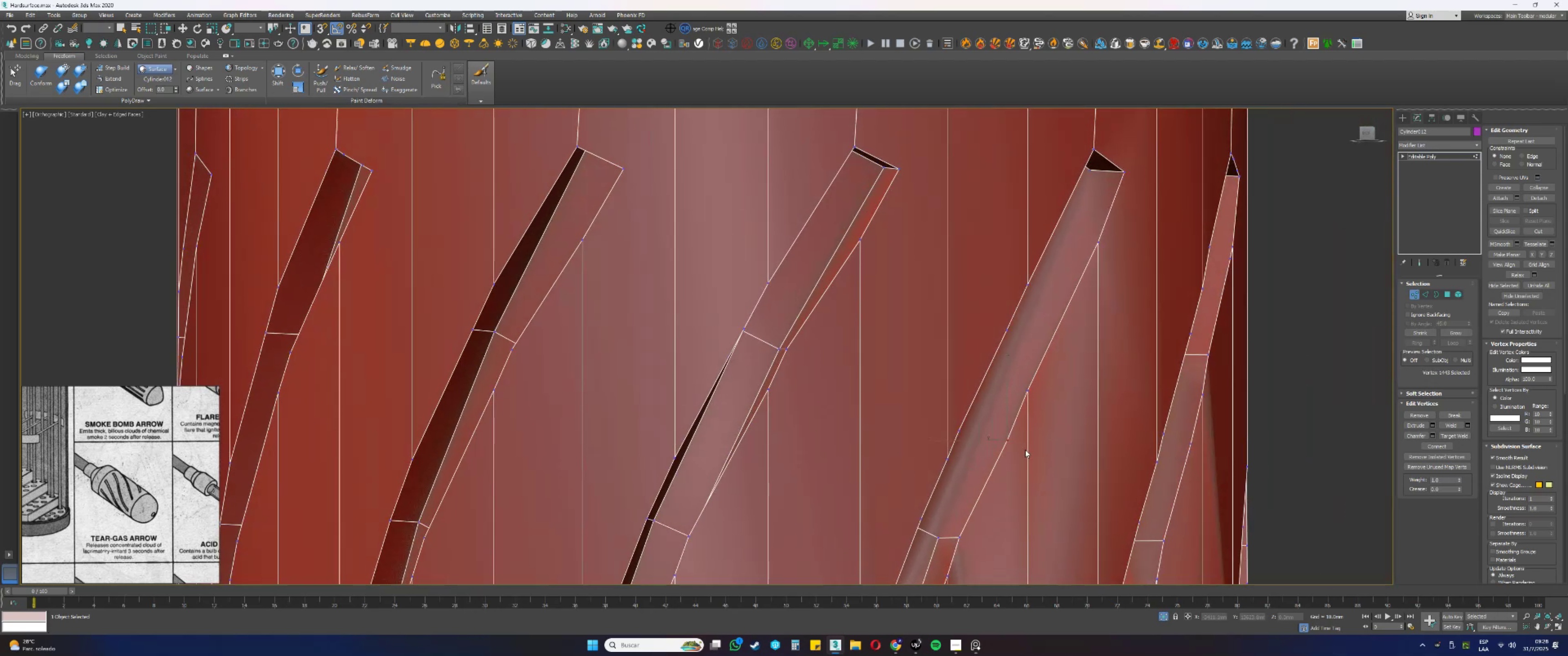 
key(Alt+AltLeft)
 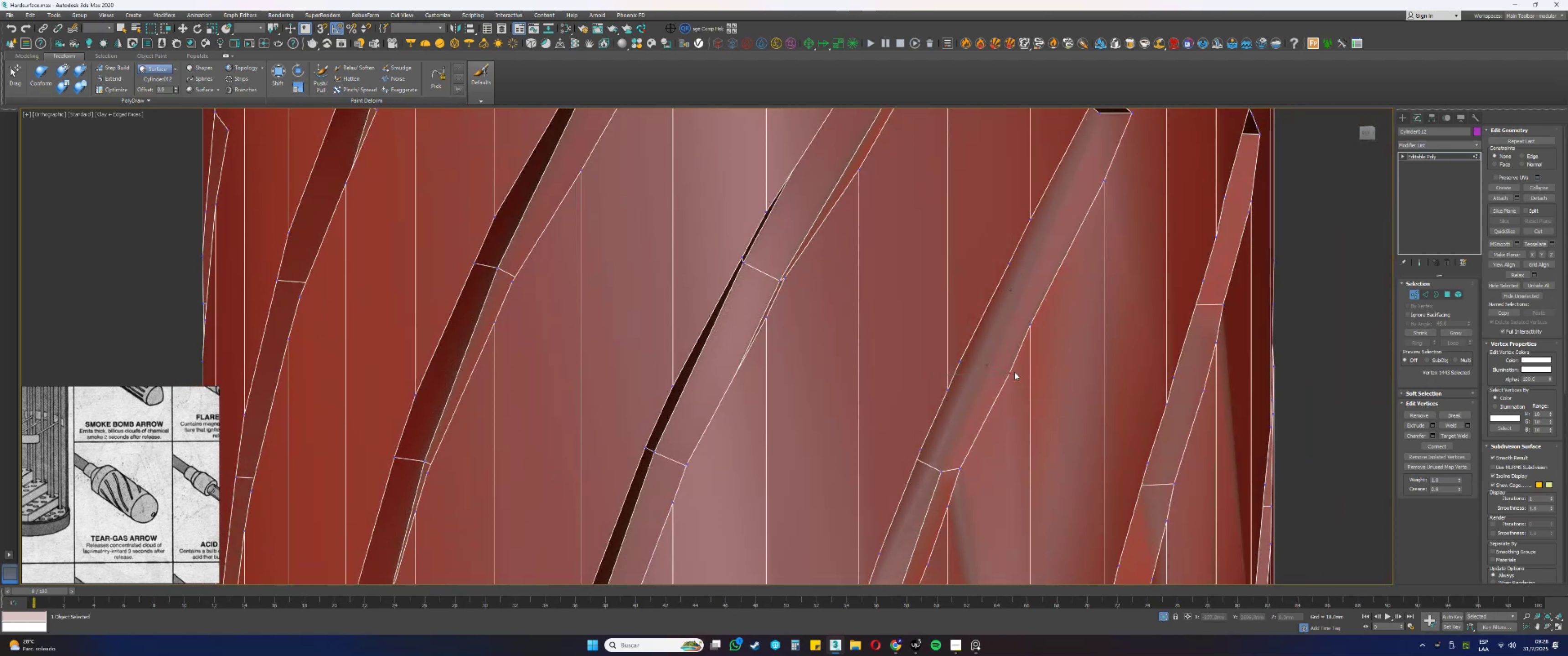 
key(Backspace)
 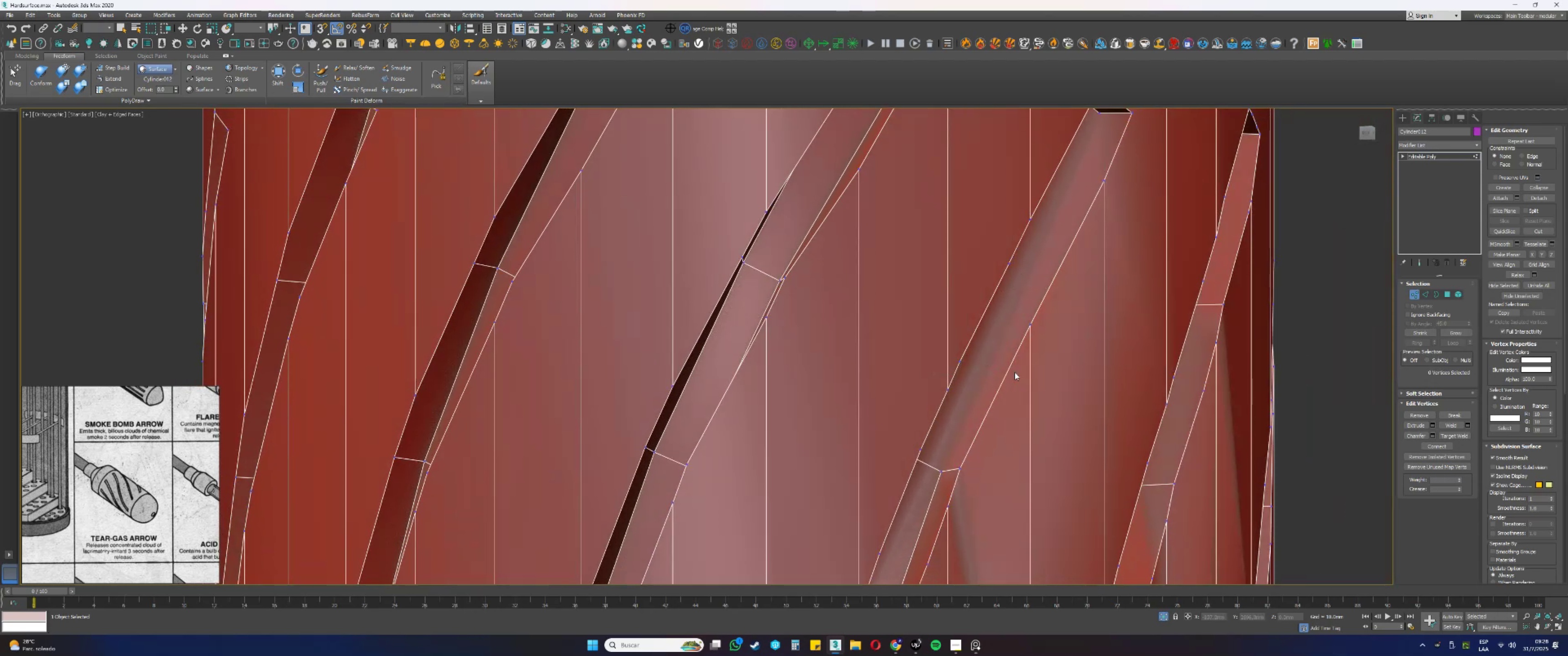 
scroll: coordinate [1015, 372], scroll_direction: down, amount: 1.0
 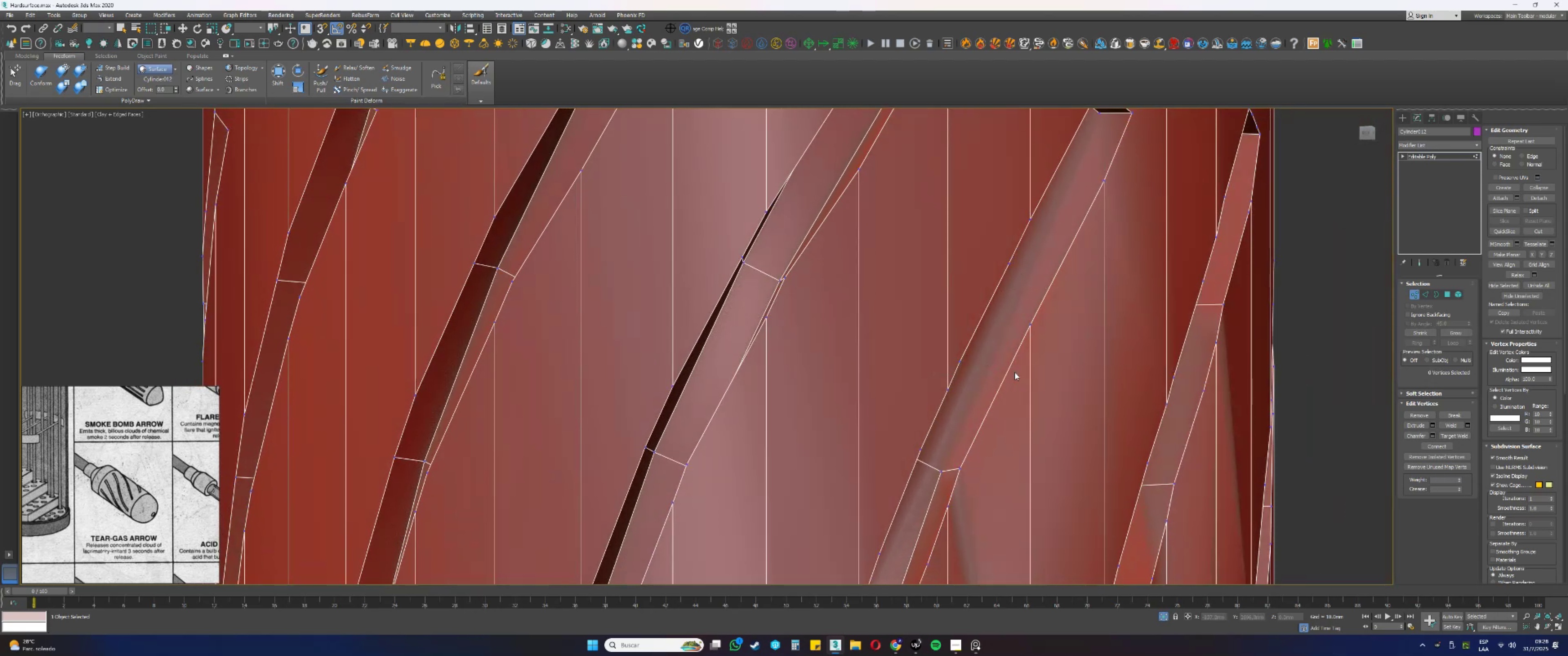 
hold_key(key=AltLeft, duration=0.44)
 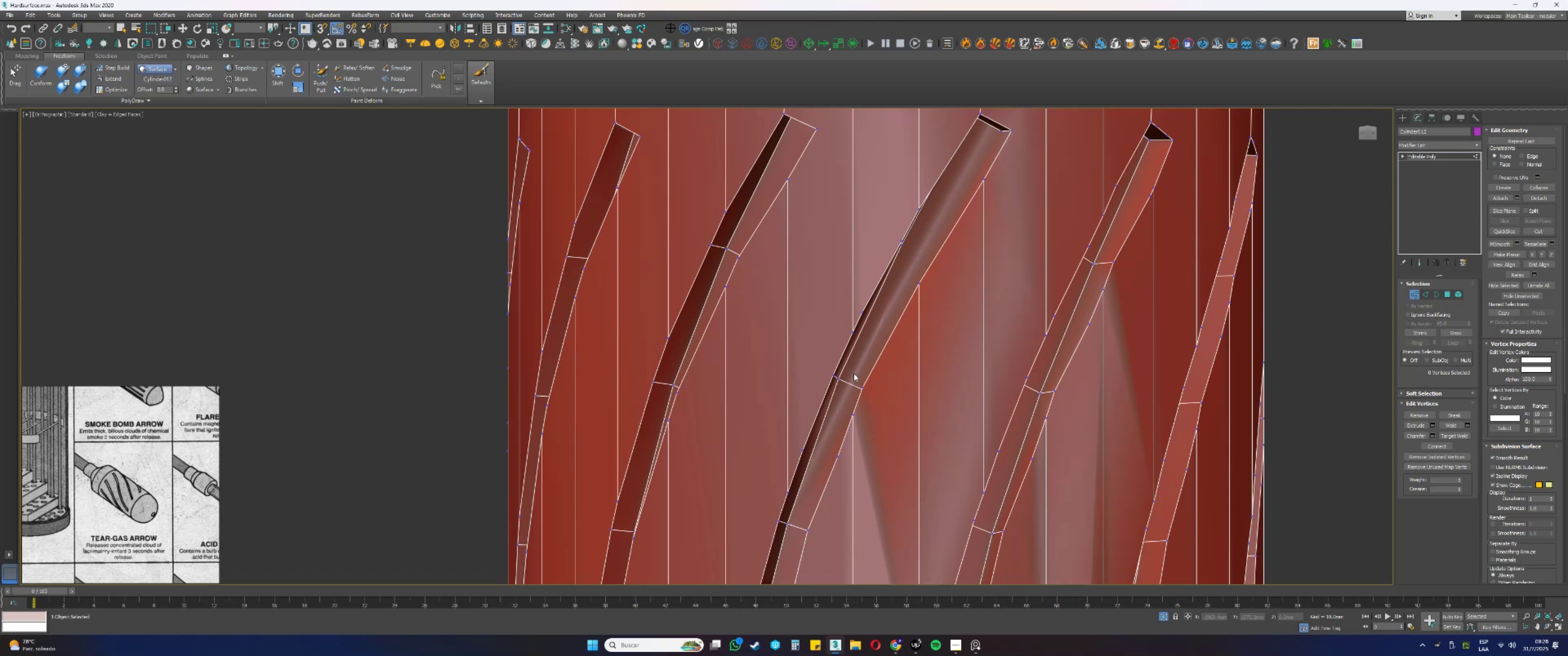 
wait(11.02)
 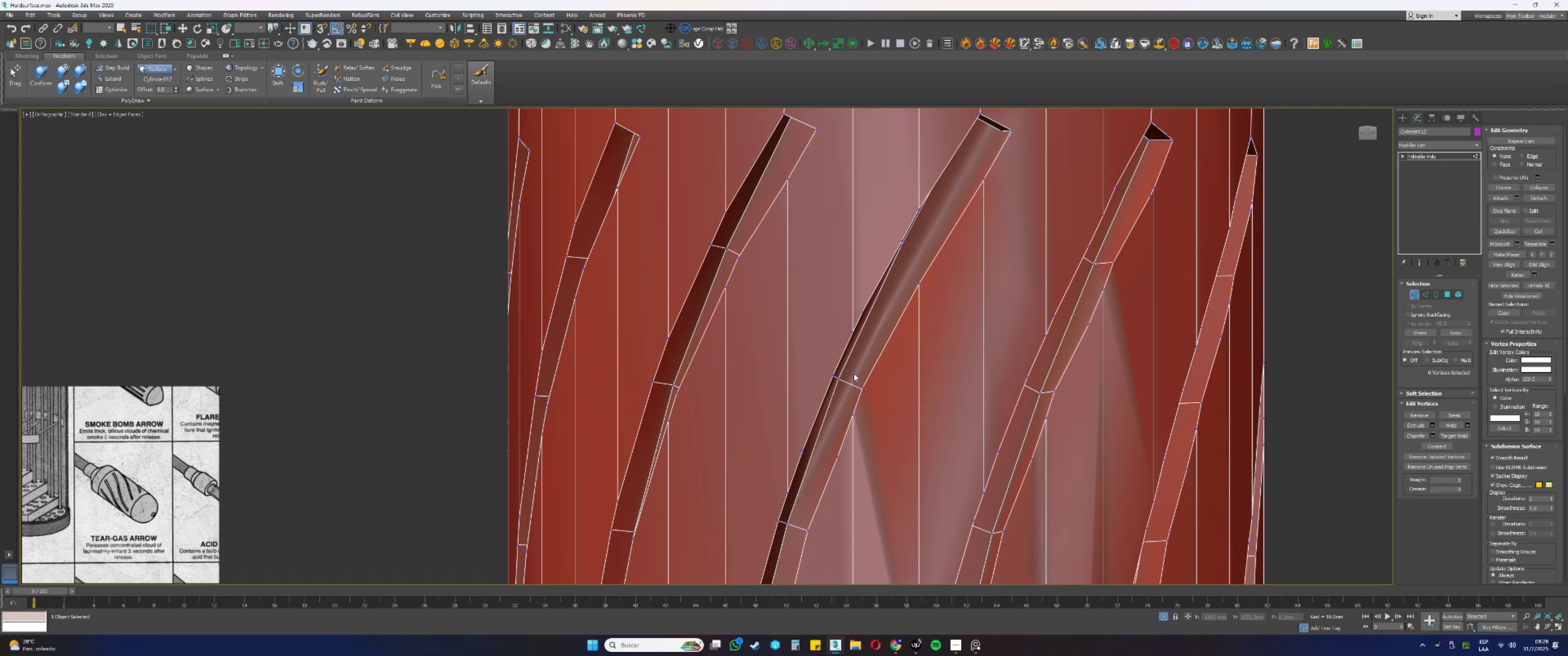 
scroll: coordinate [874, 300], scroll_direction: up, amount: 1.0
 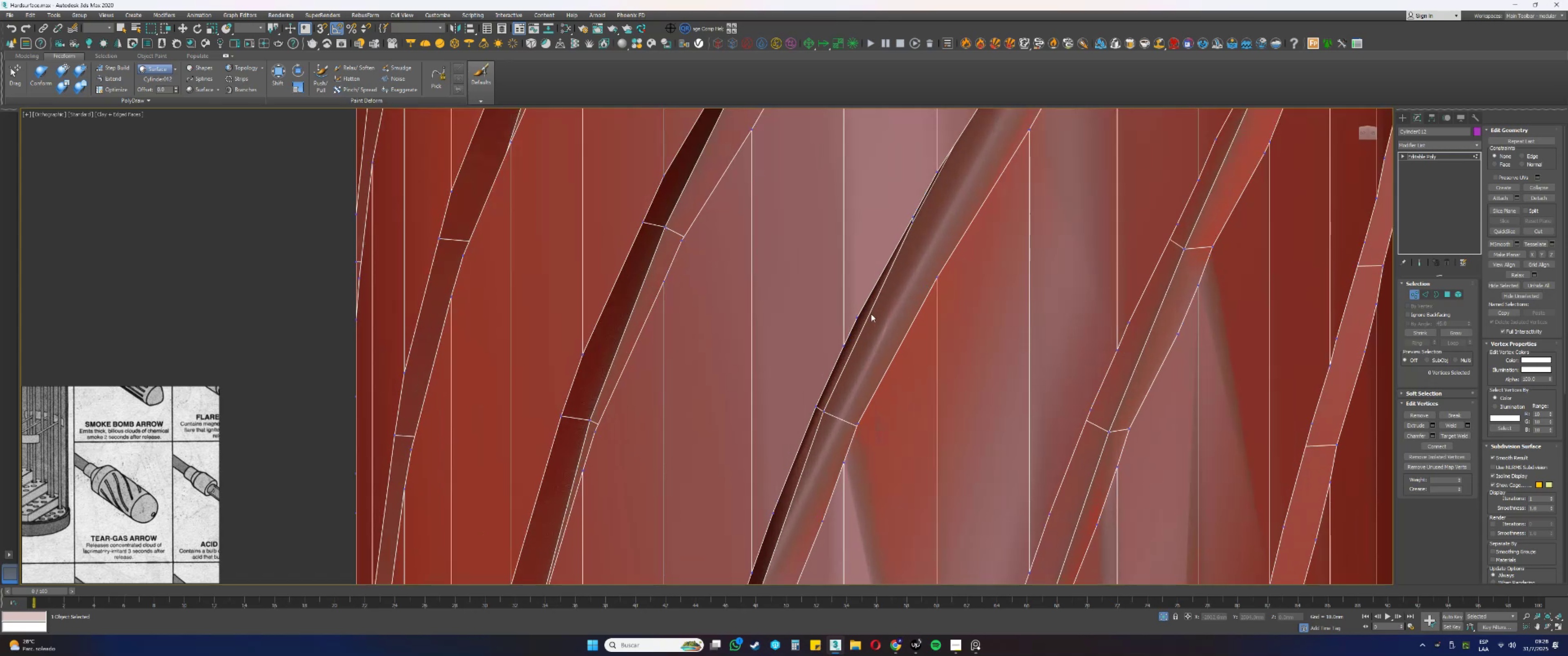 
left_click_drag(start_coordinate=[866, 323], to_coordinate=[851, 311])
 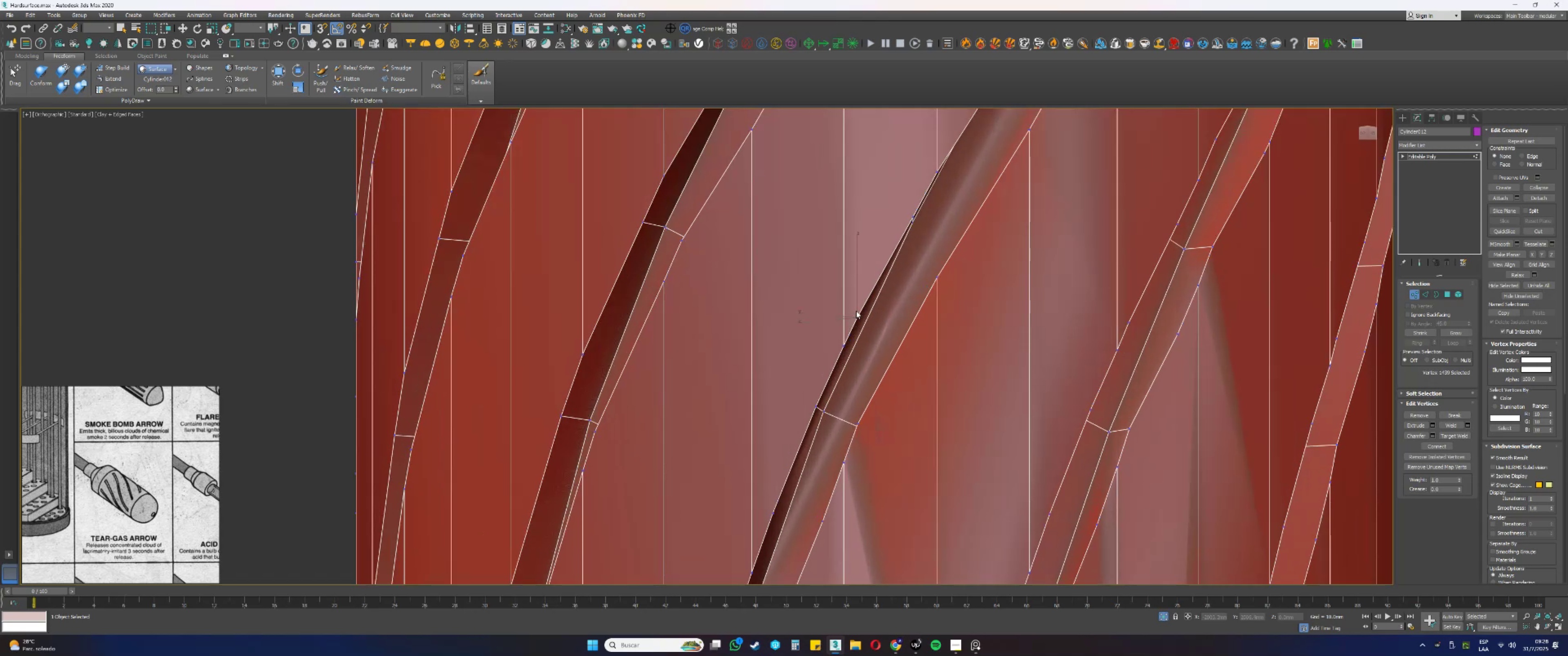 
hold_key(key=AltLeft, duration=0.49)
 